 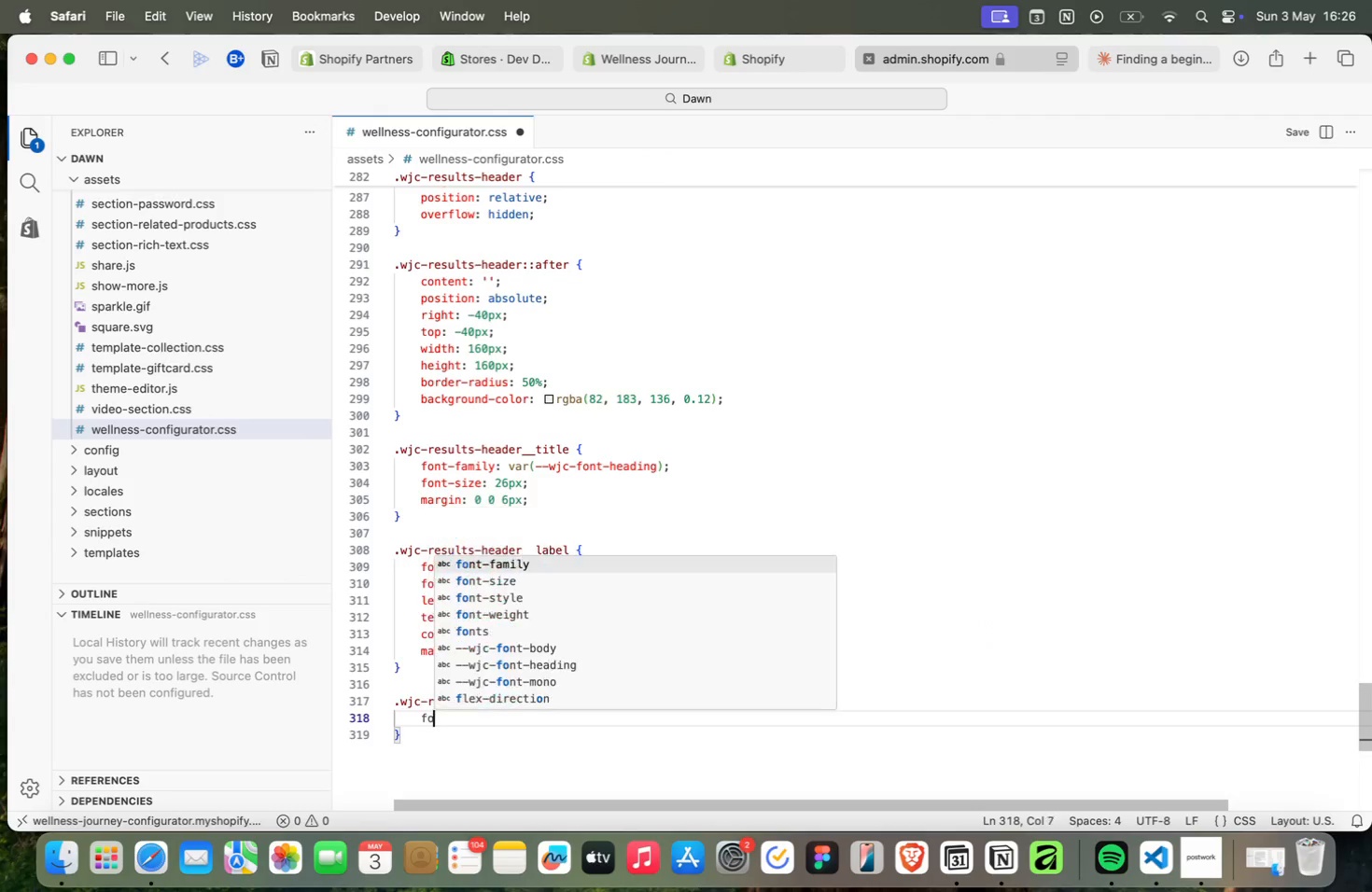 
key(Enter)
 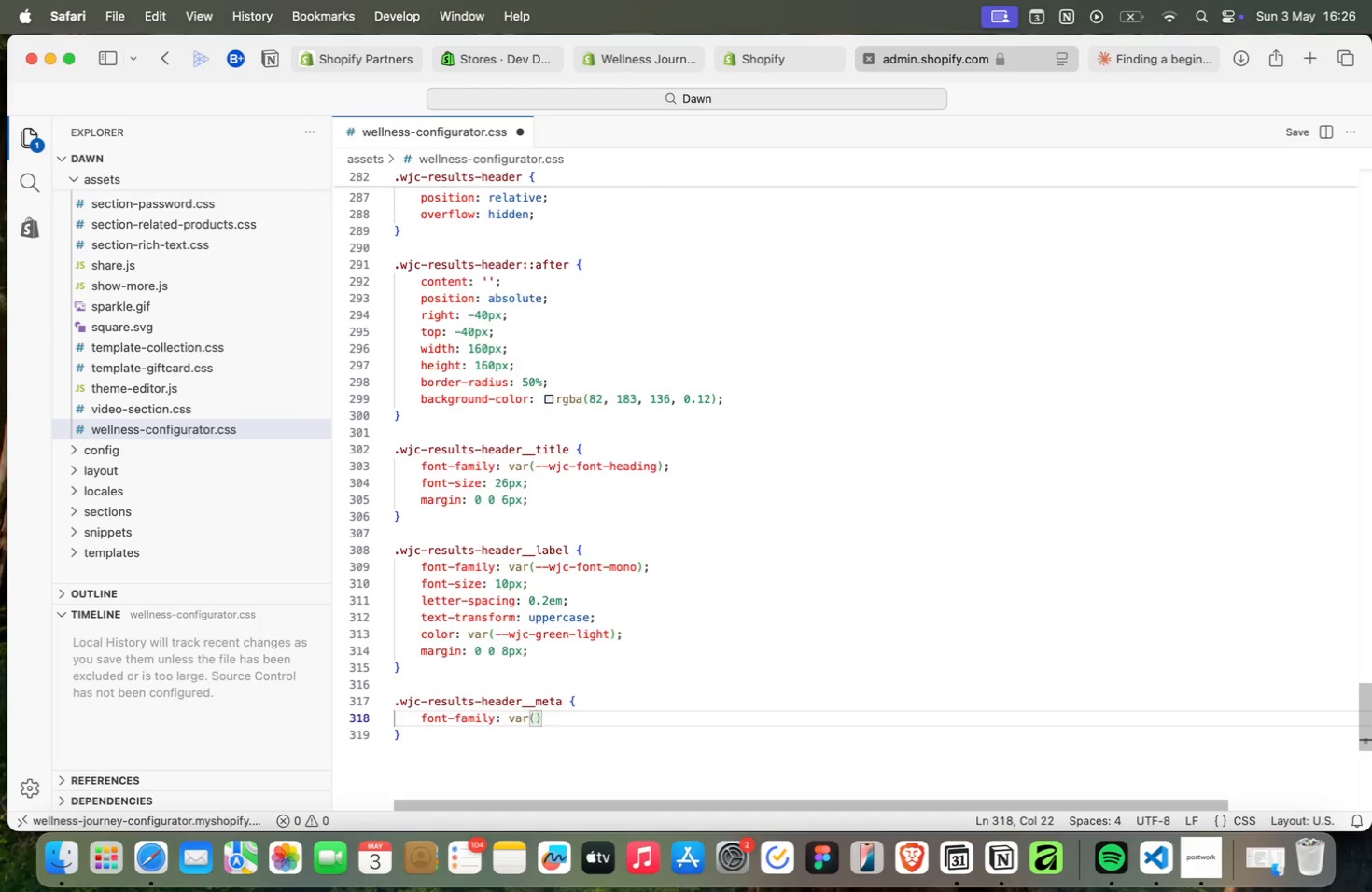 
type(: var(mono)
 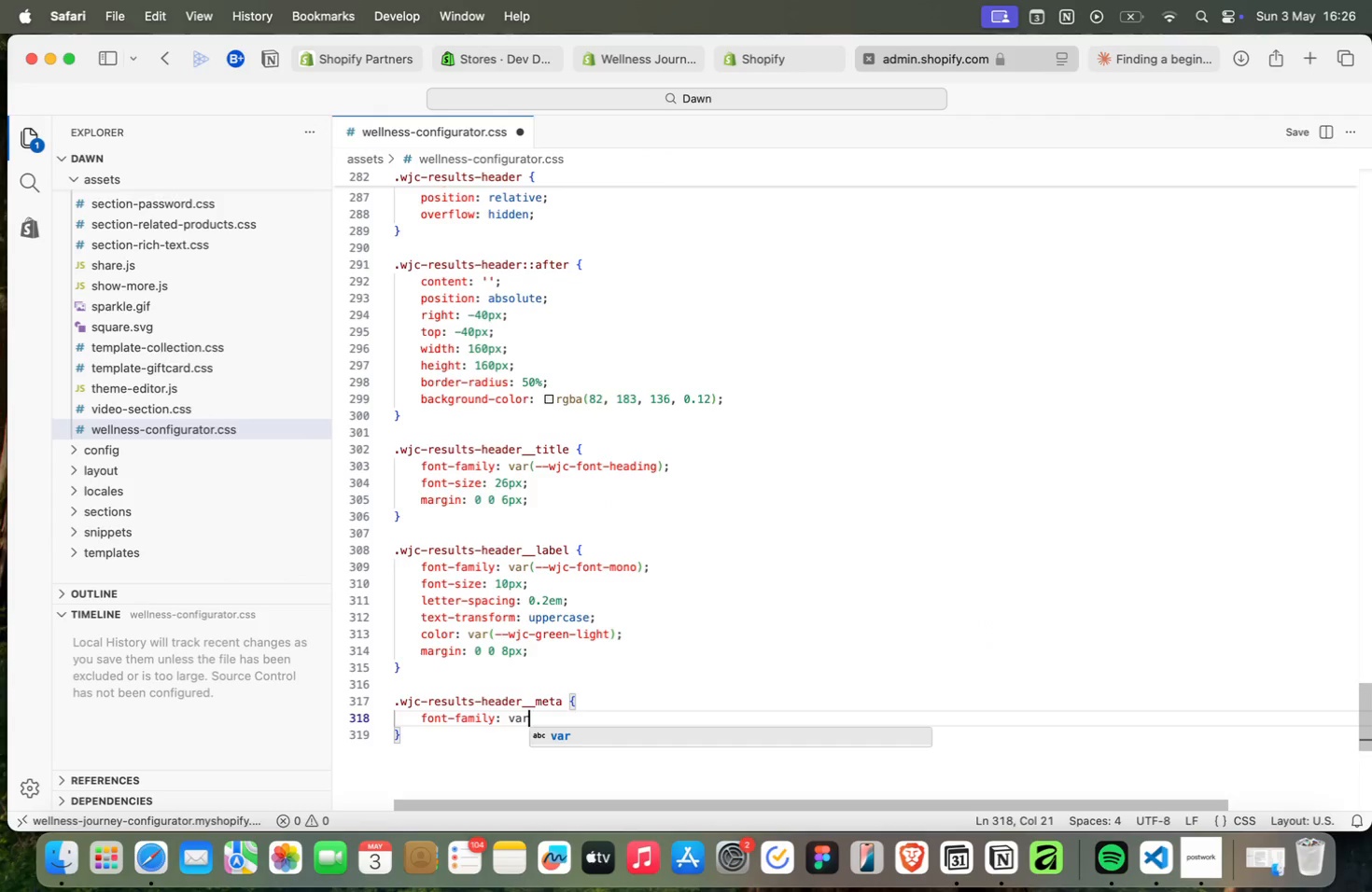 
 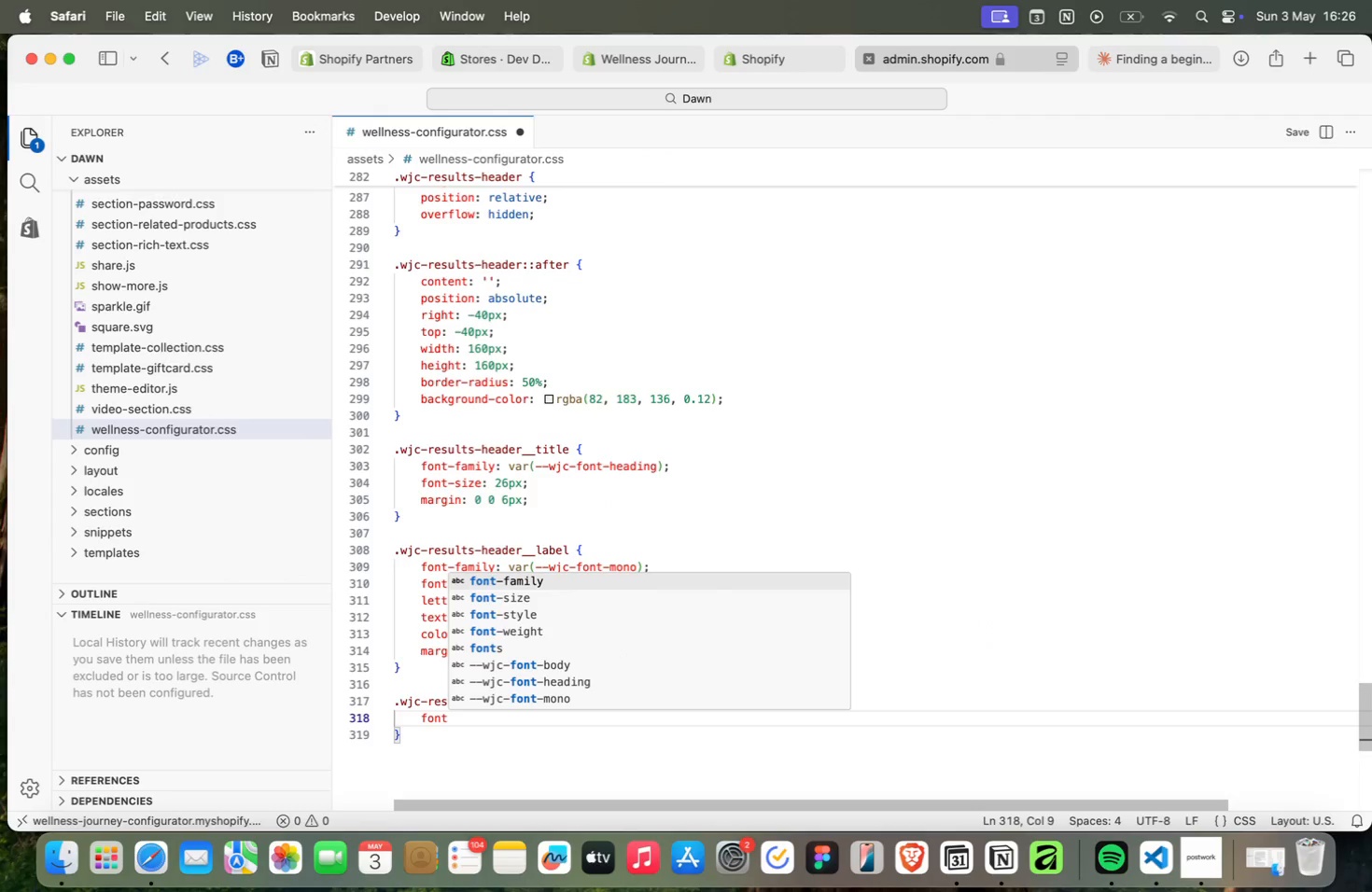 
key(ArrowDown)
 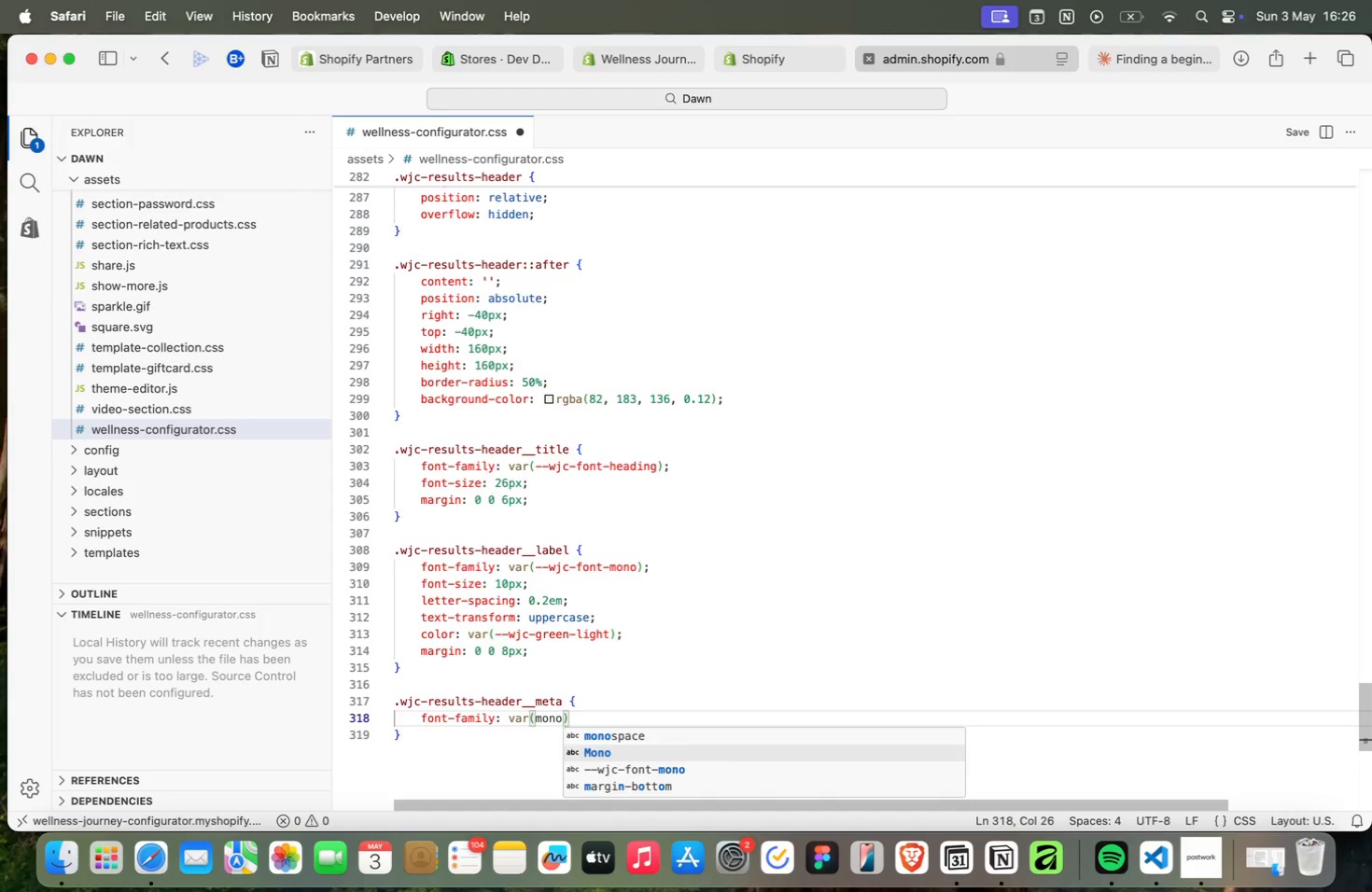 
key(ArrowDown)
 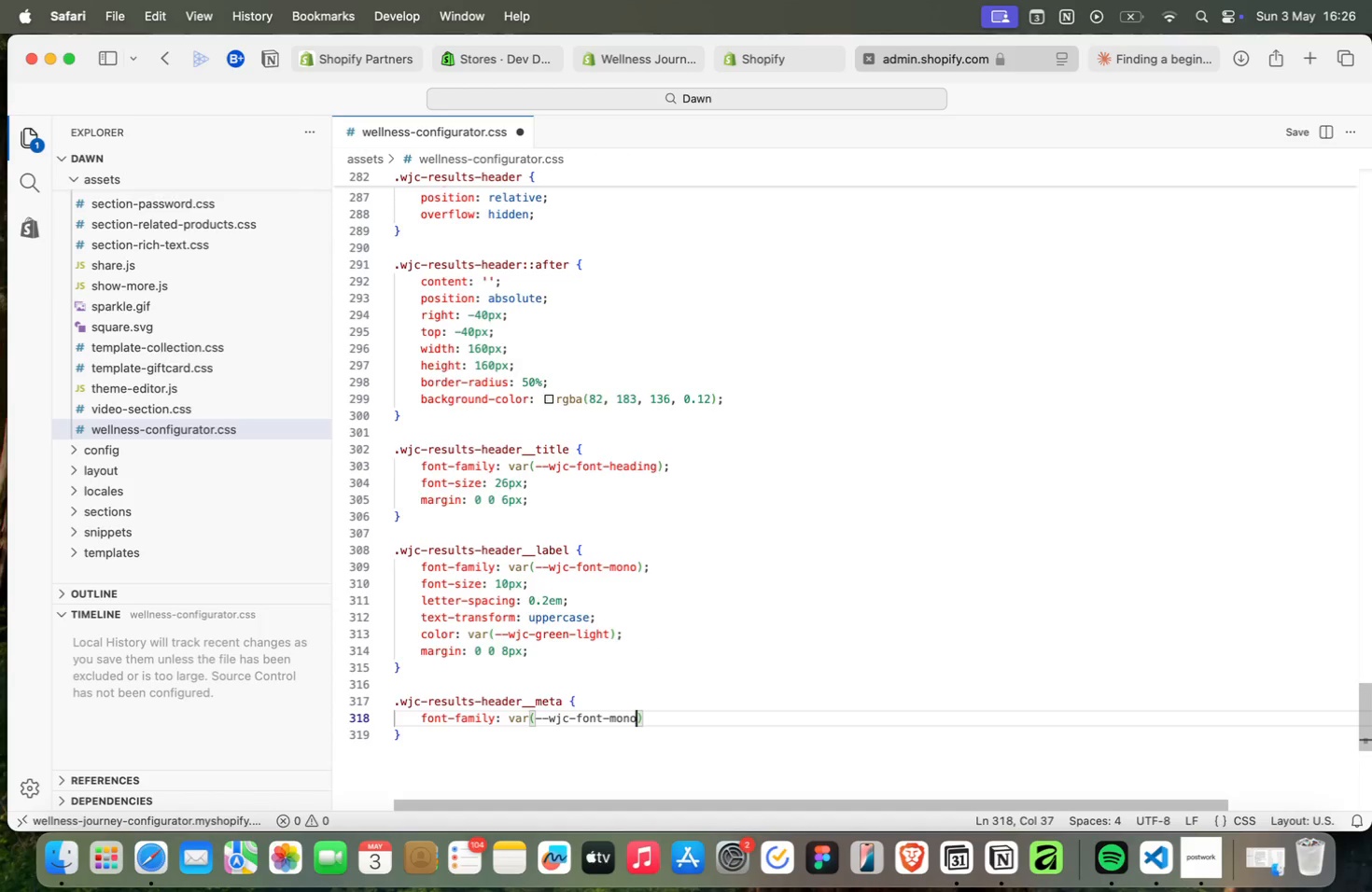 
key(Enter)
 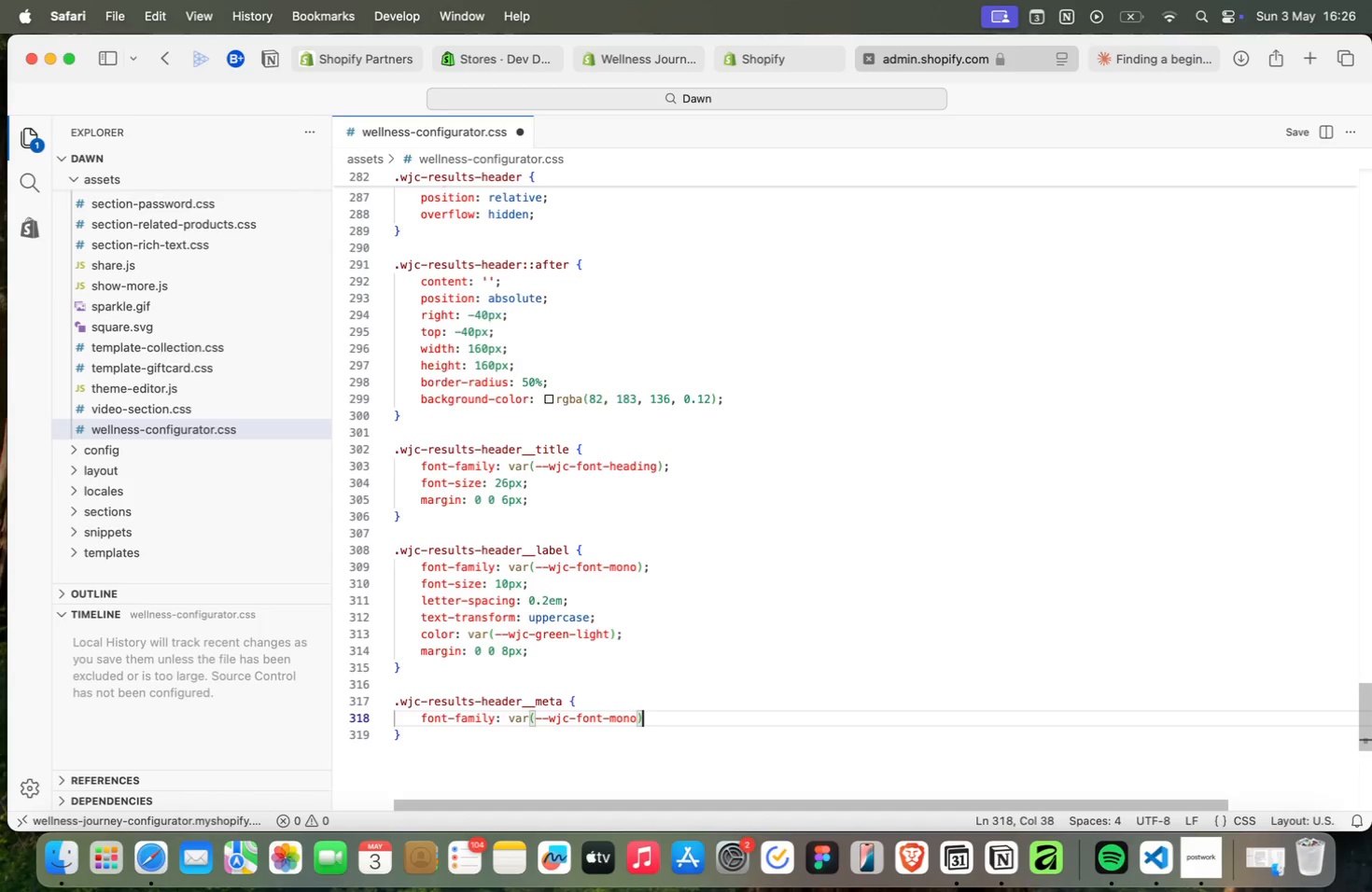 
key(ArrowRight)
 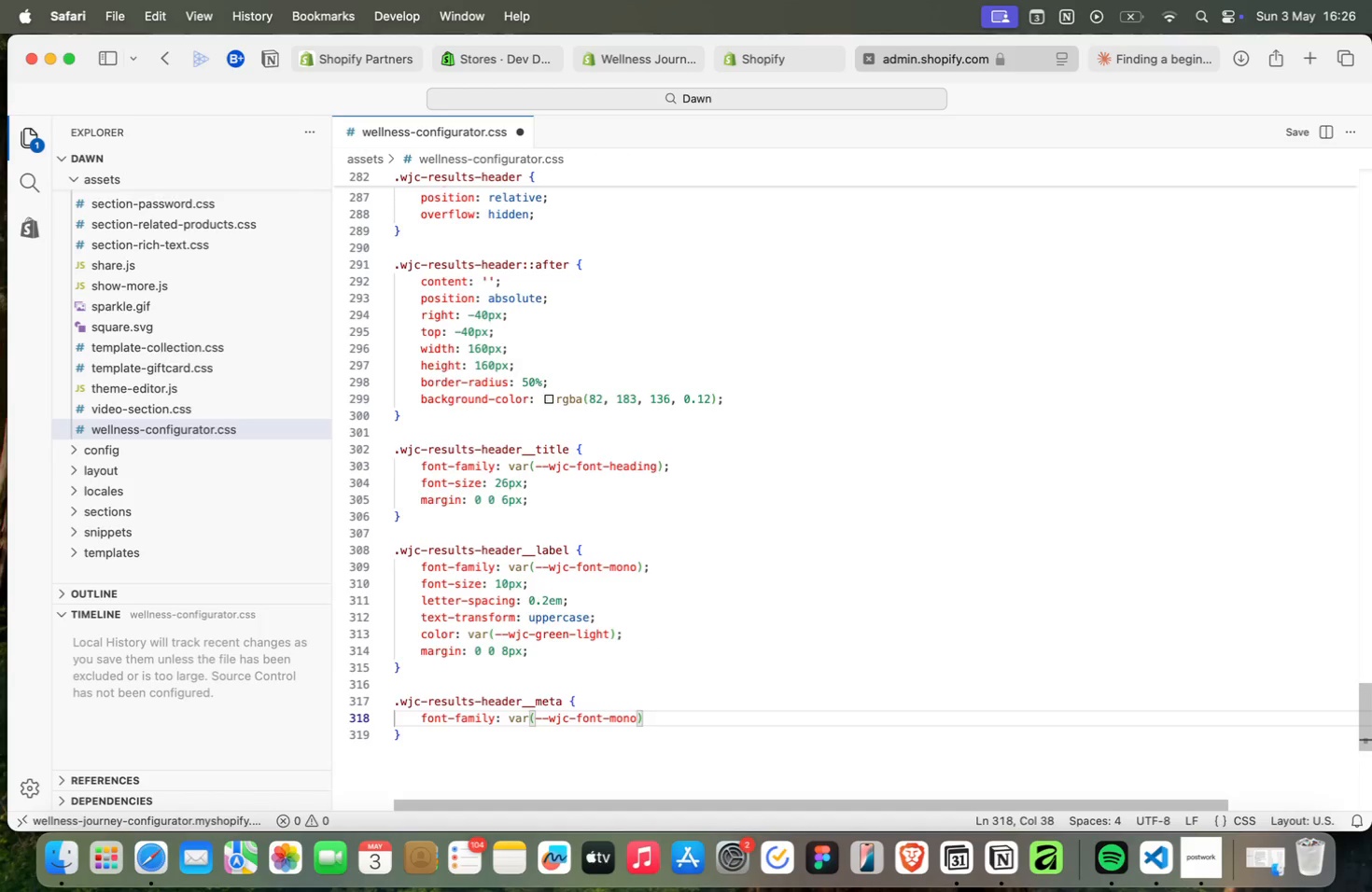 
key(Semicolon)
 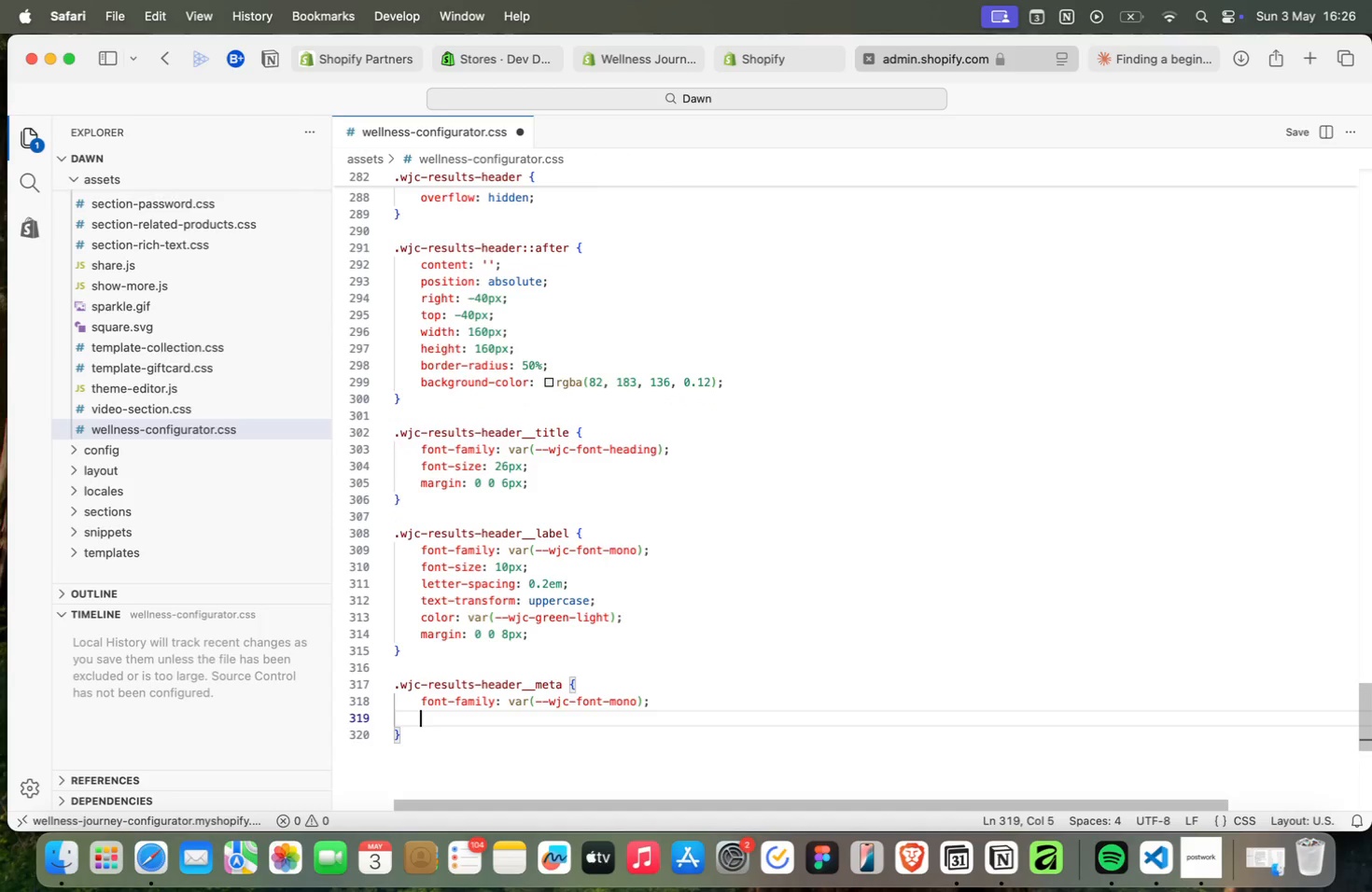 
key(Enter)
 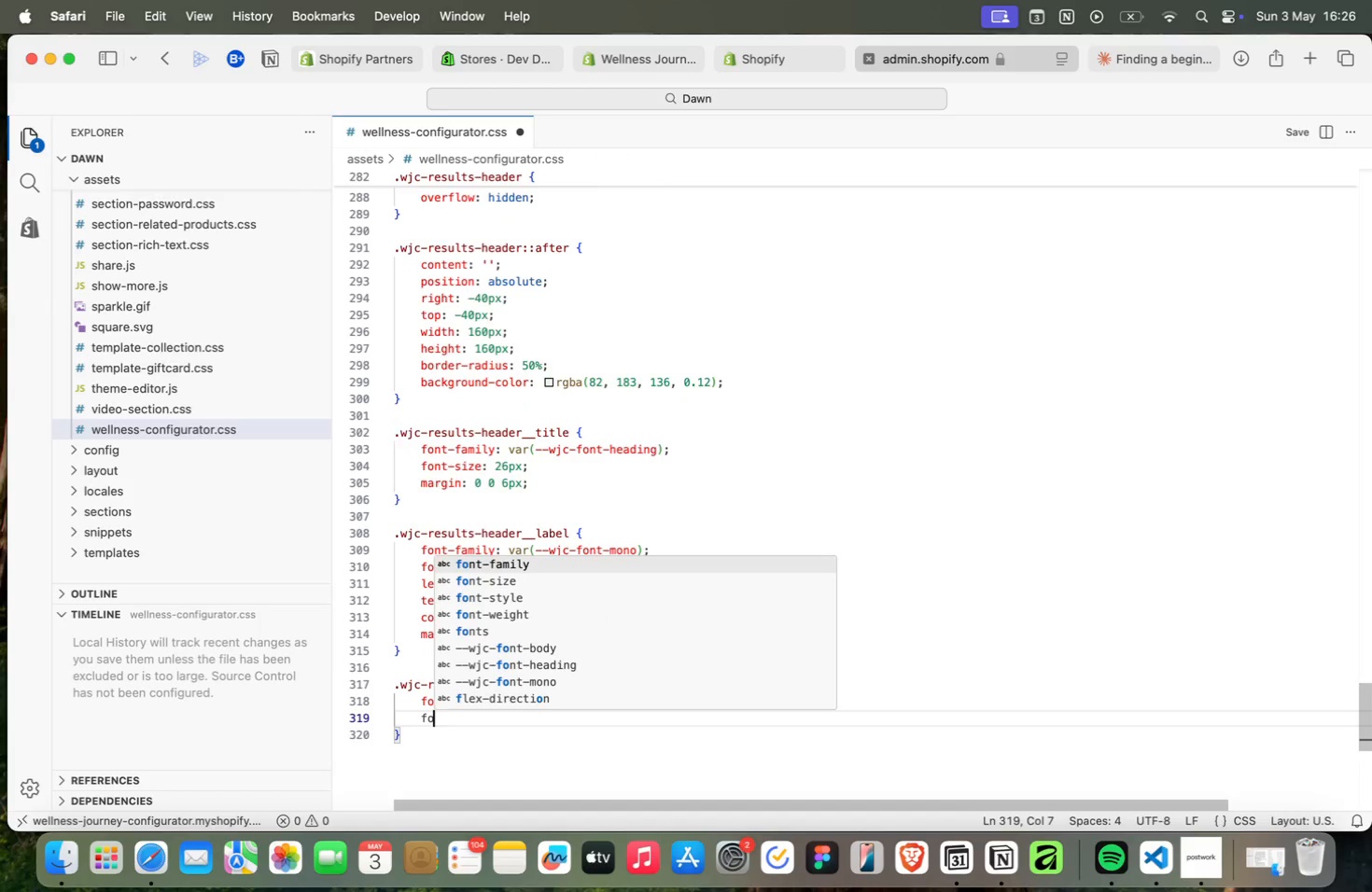 
type(font)
 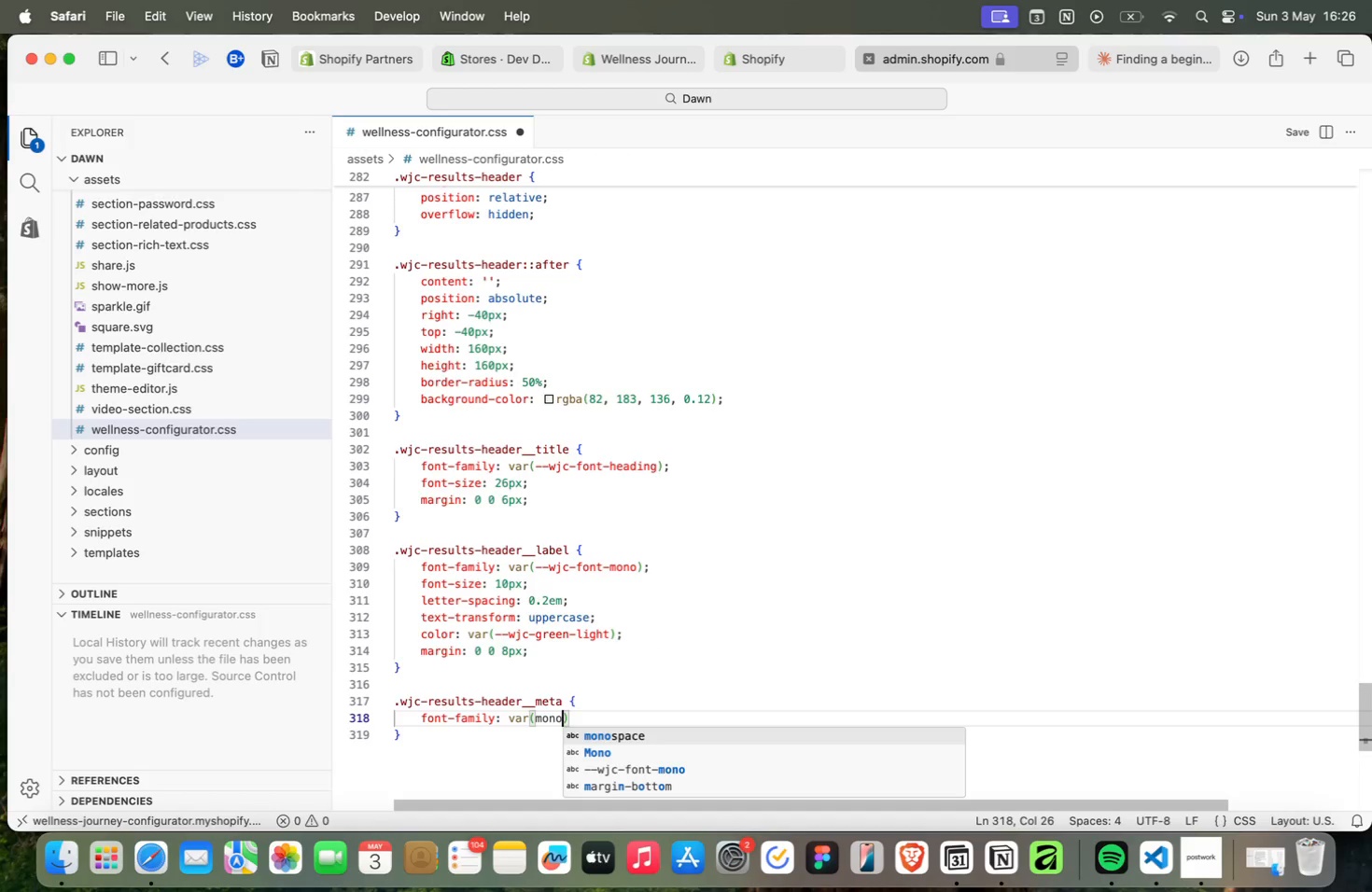 
key(ArrowDown)
 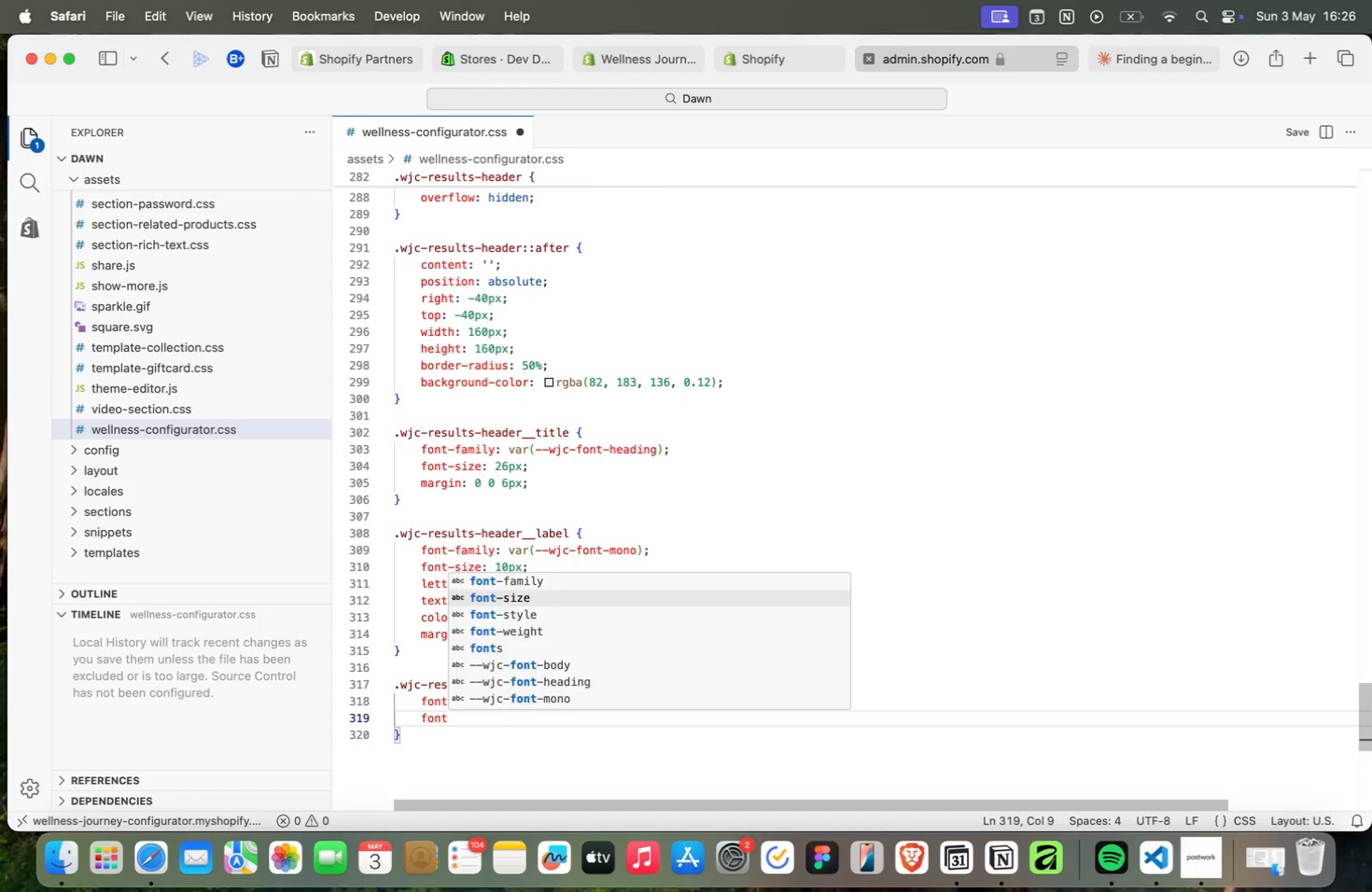 
key(Enter)
 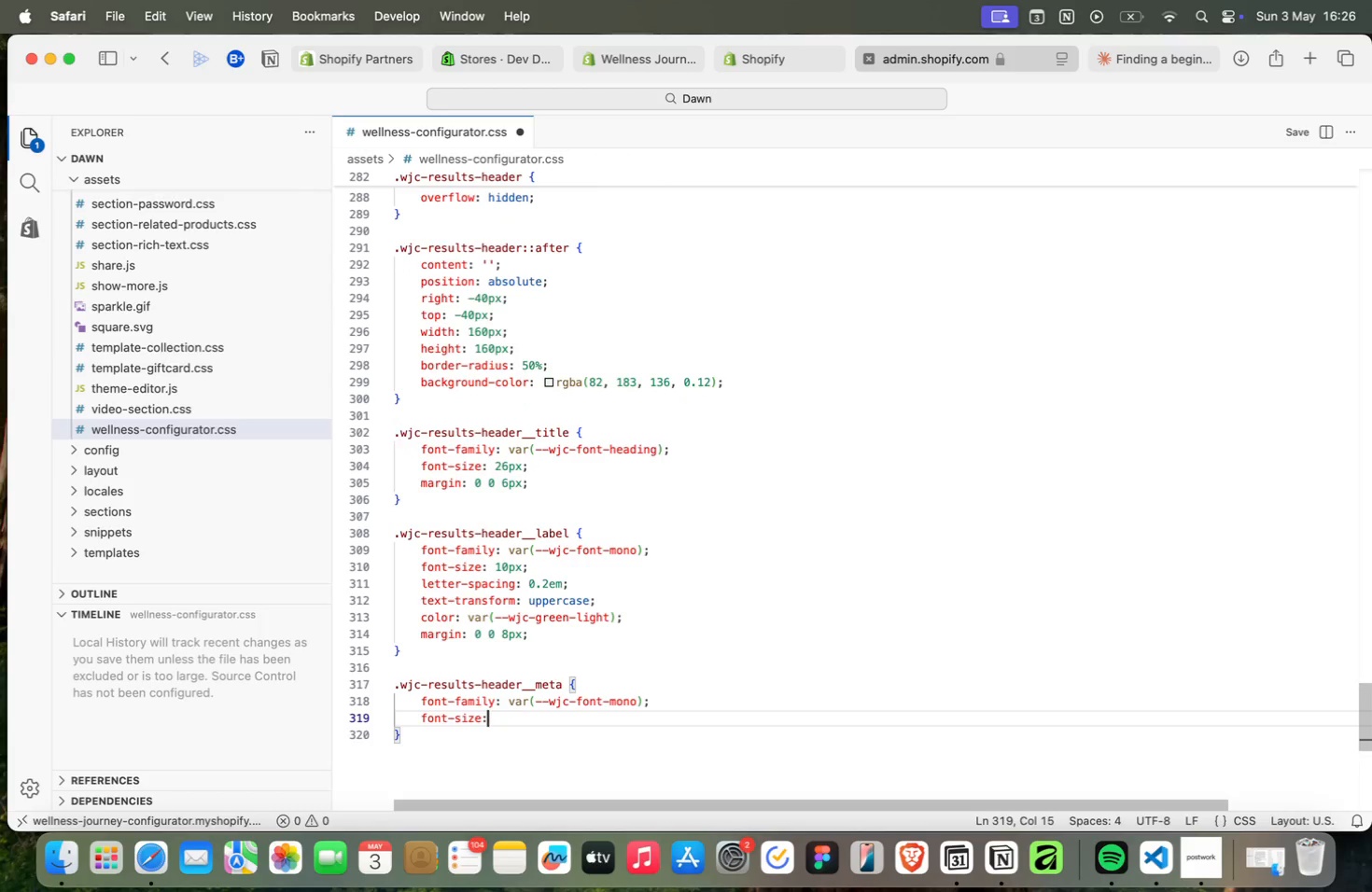 
type(: 11px;)
 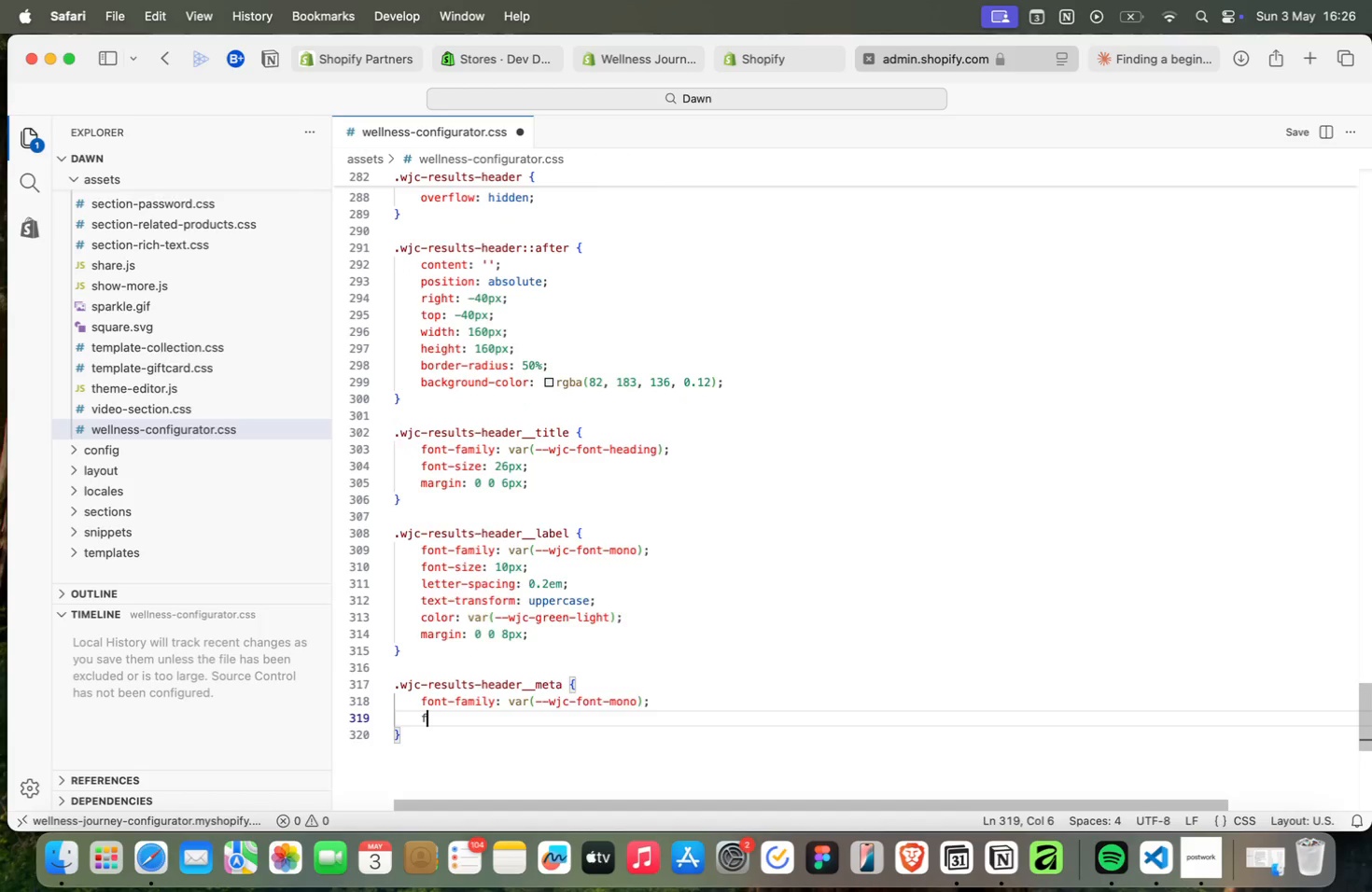 
key(Enter)
 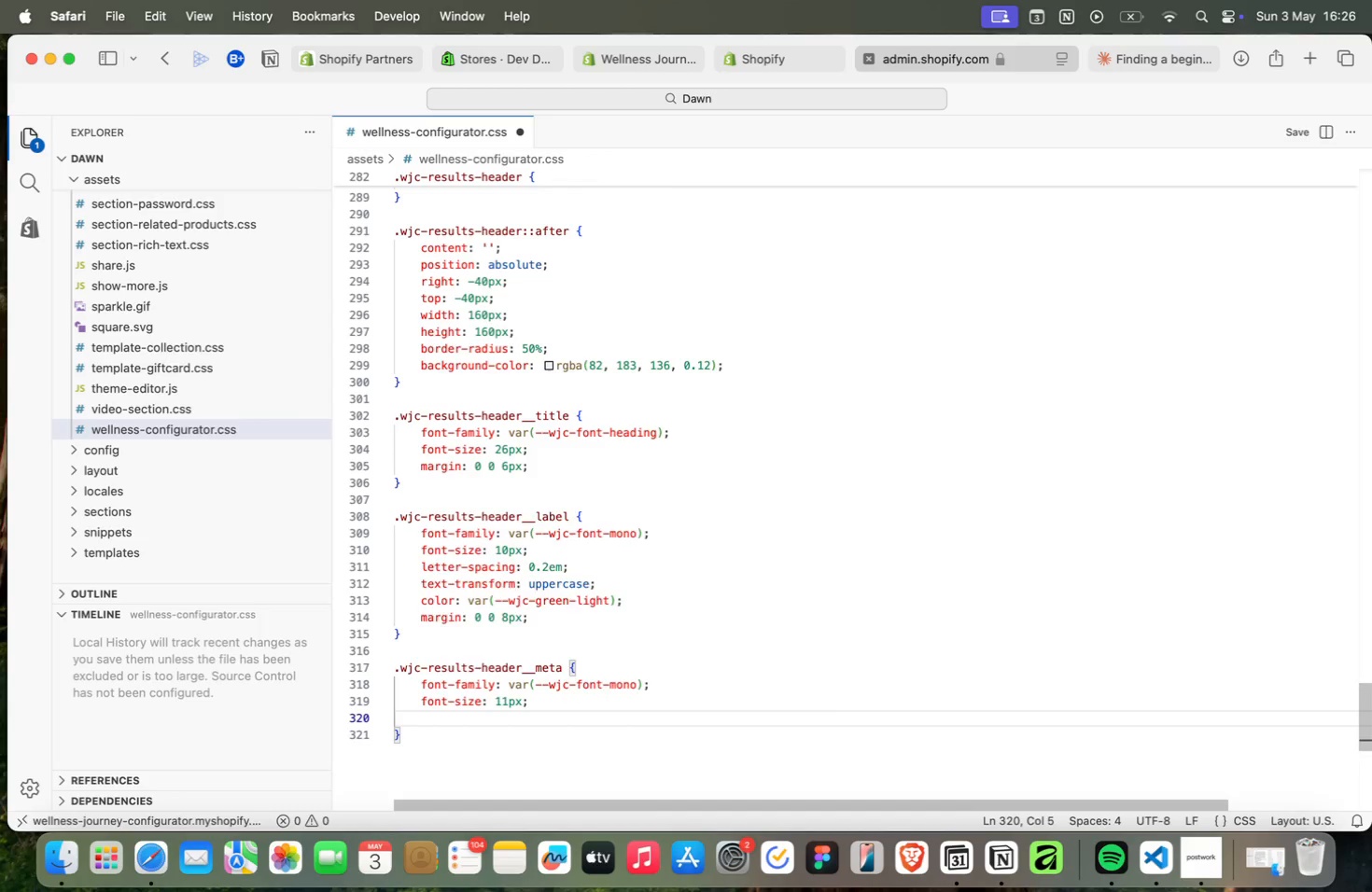 
type(color)
 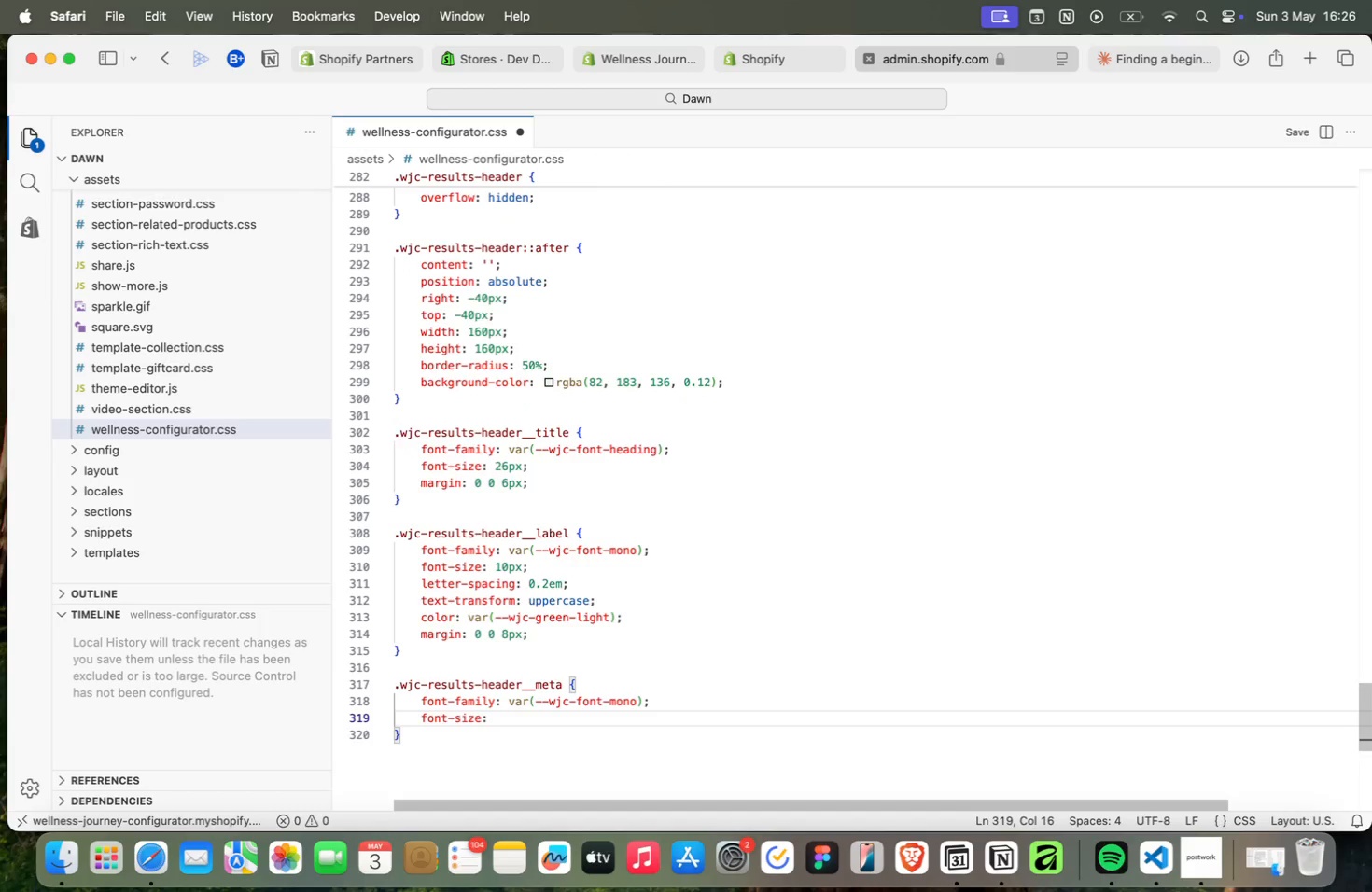 
hold_key(key=ShiftRight, duration=1.35)
 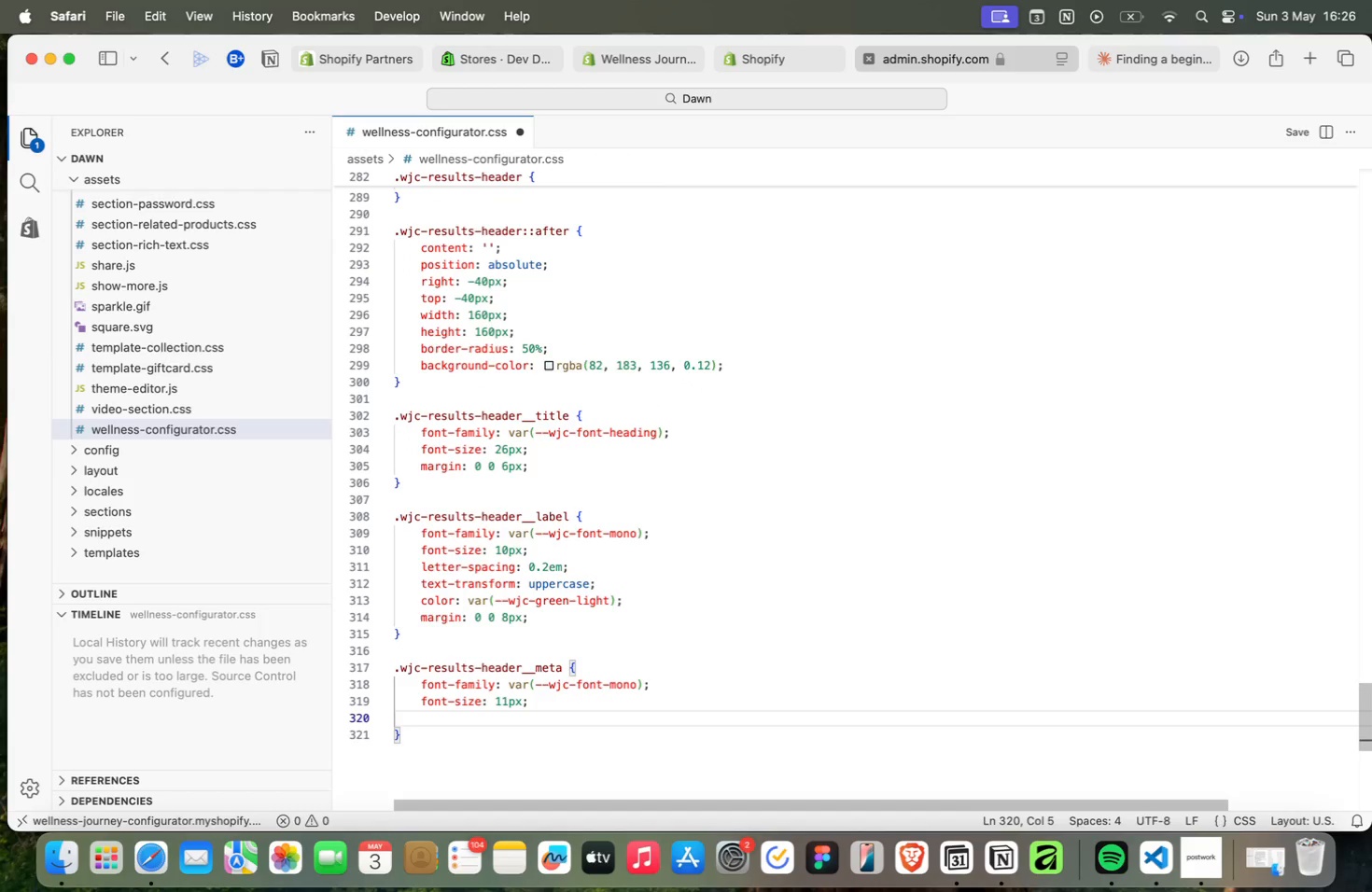 
type(: rgba(218, 243, 220, 0.7)
 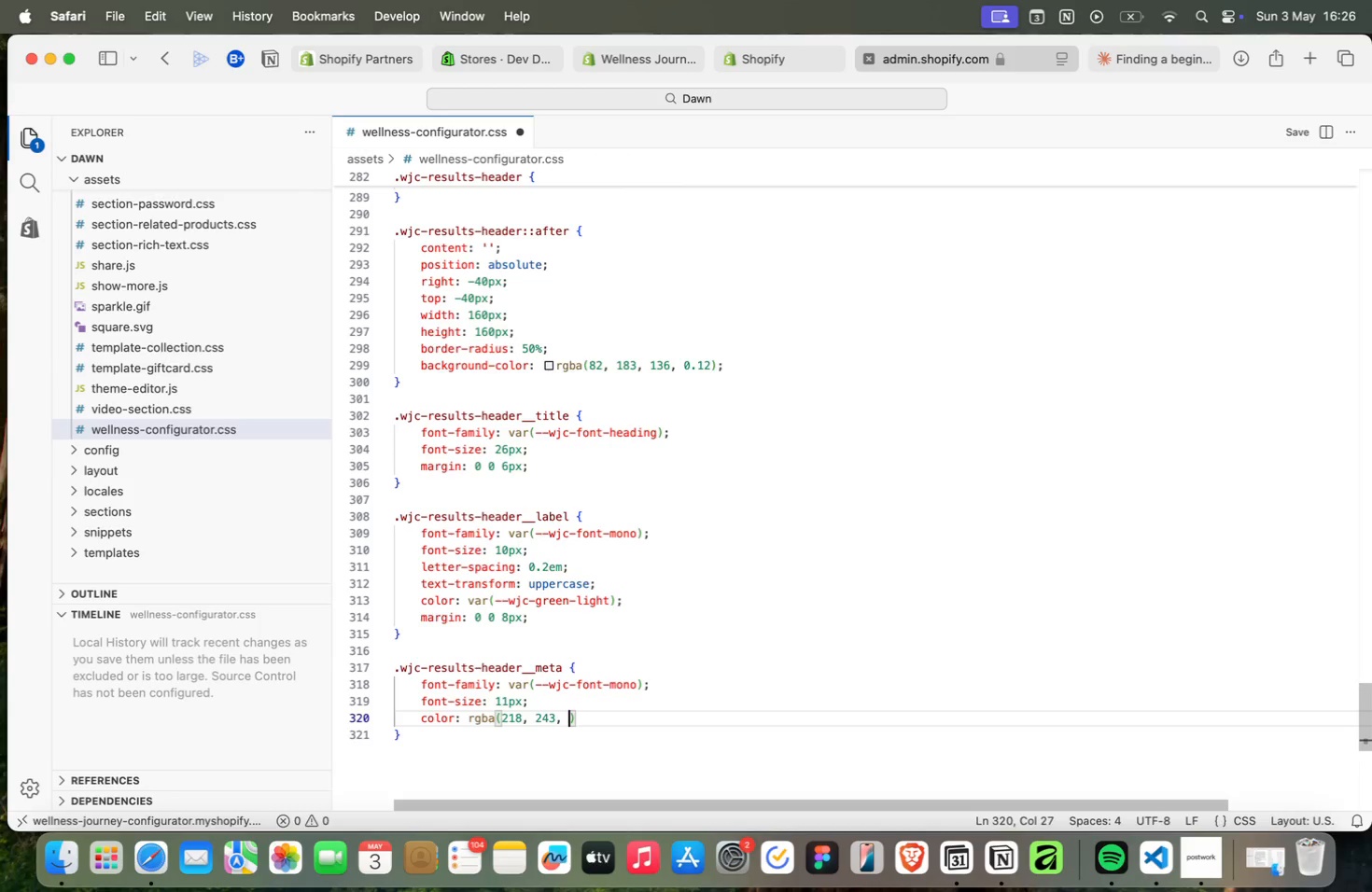 
key(ArrowRight)
 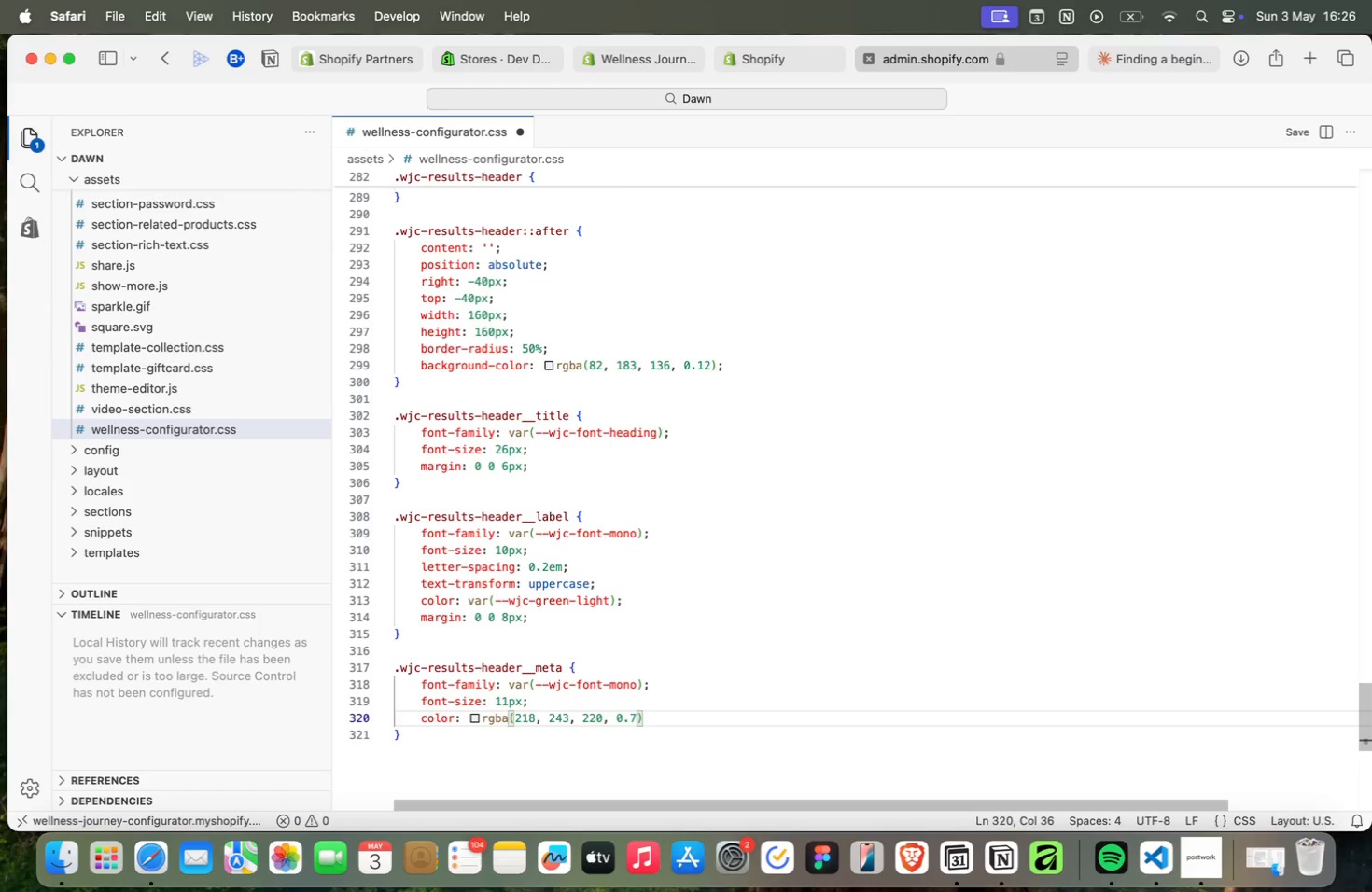 
key(Semicolon)
 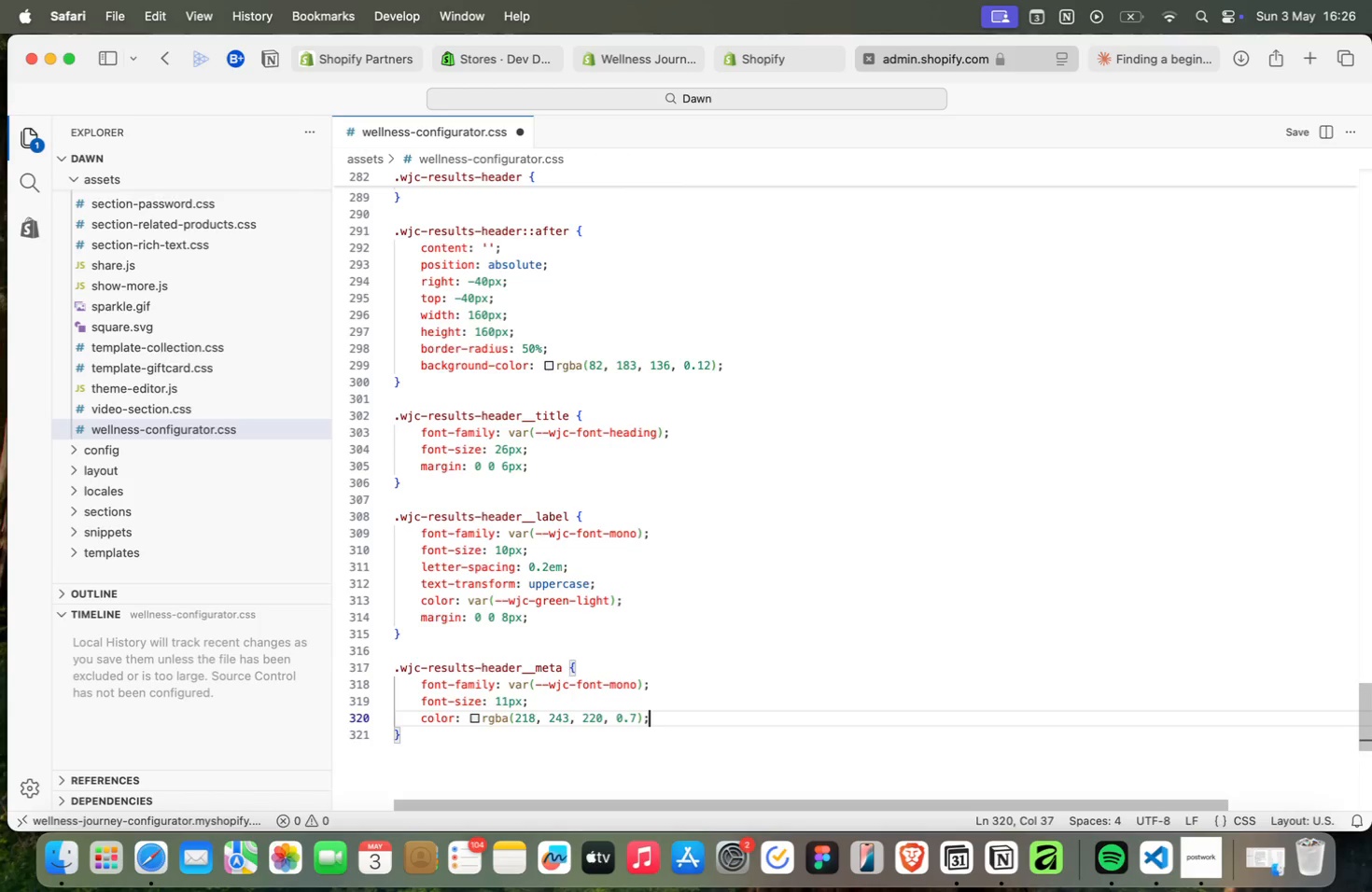 
key(Enter)
 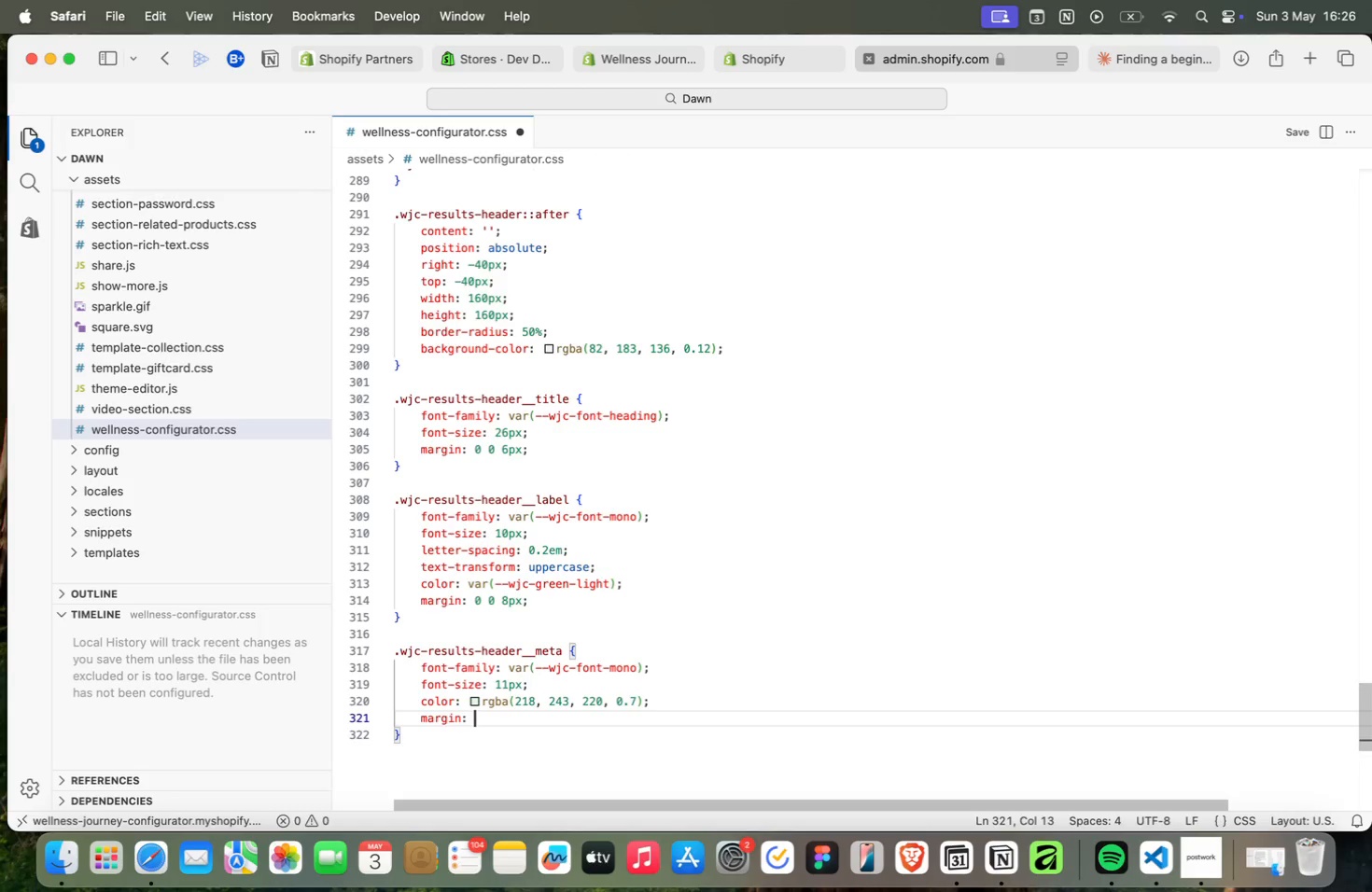 
type(margin: 0;)
 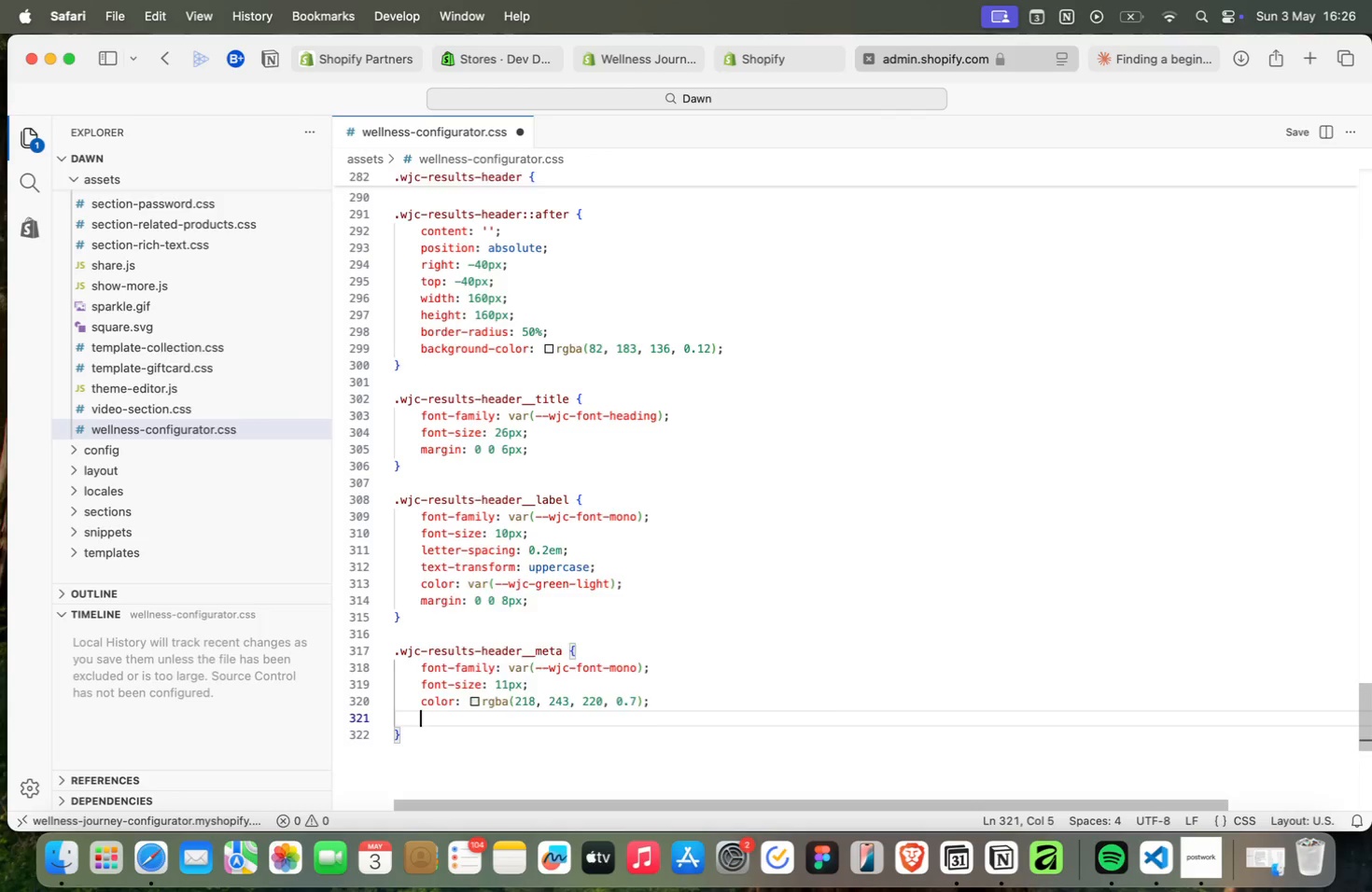 
key(ArrowDown)
 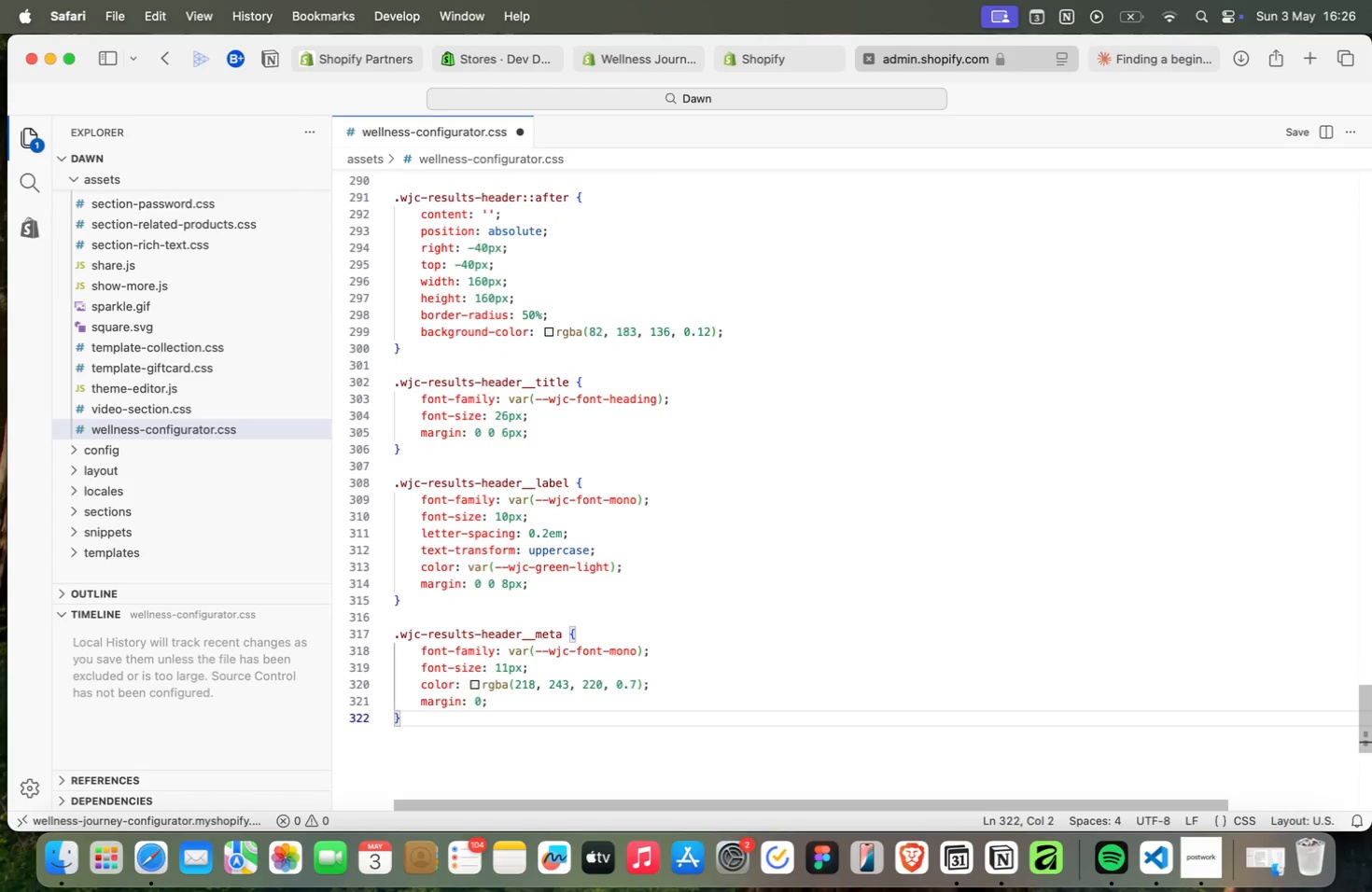 
key(Enter)
 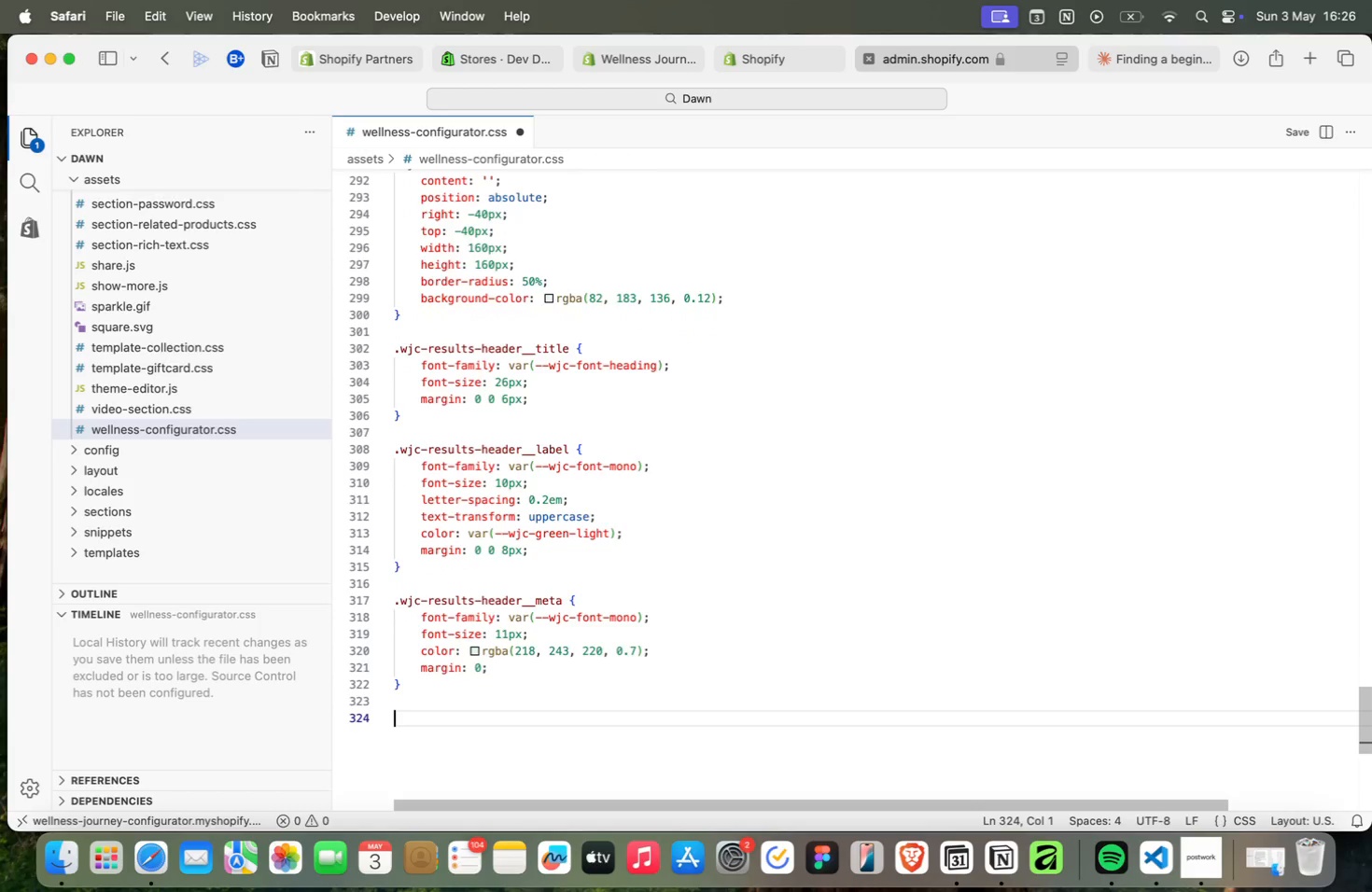 
key(Enter)
 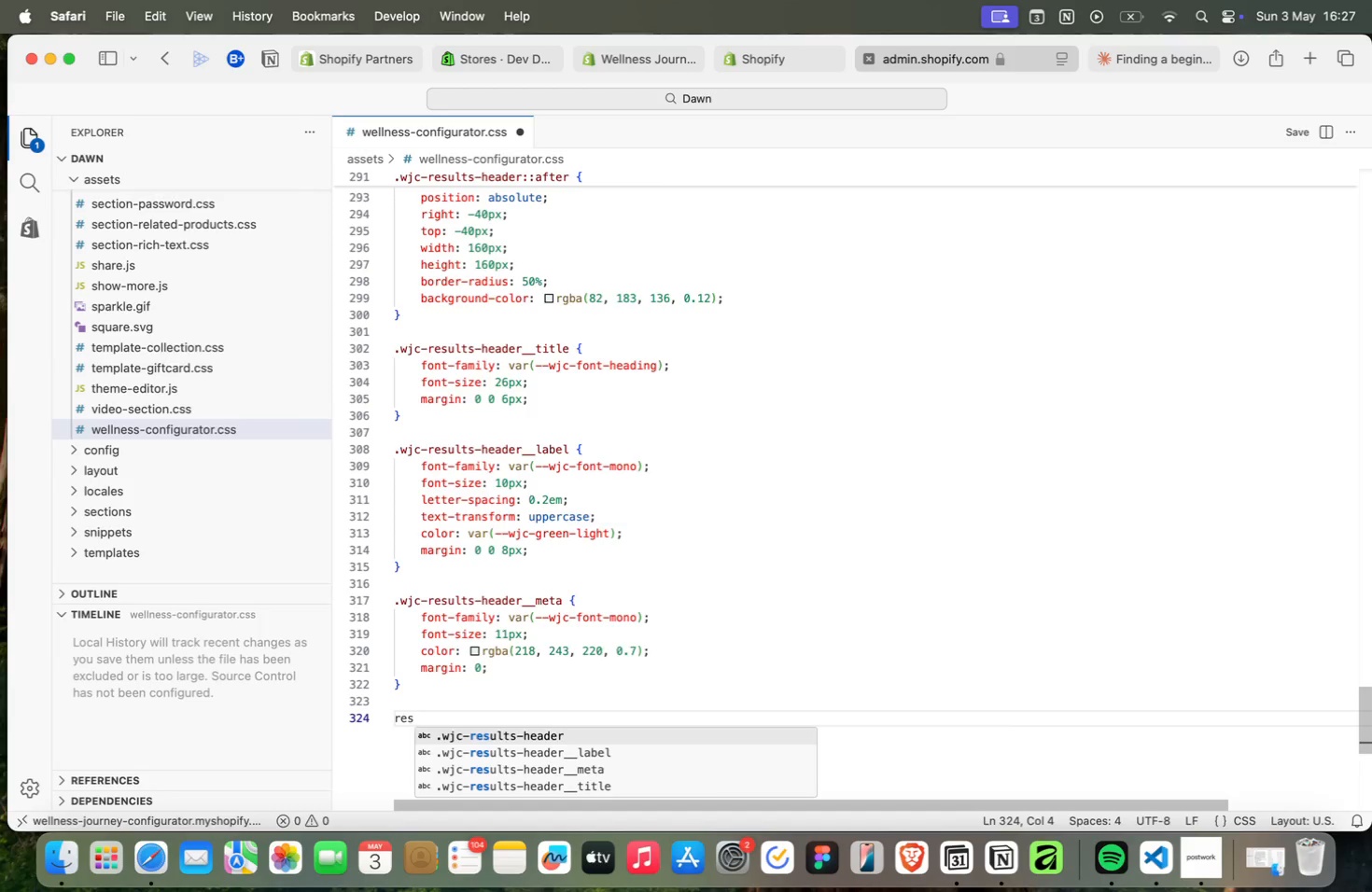 
type(res)
 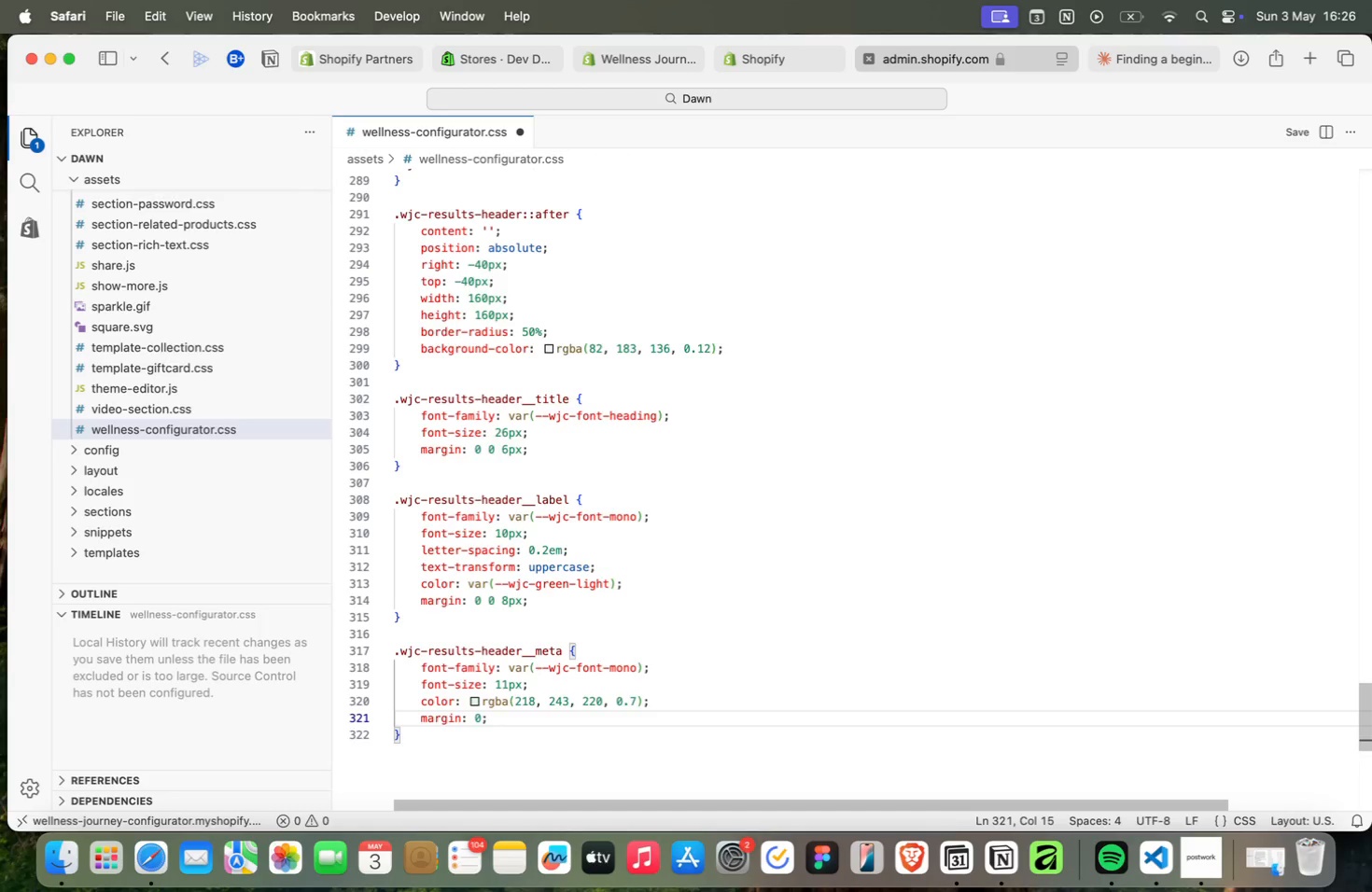 
wait(6.47)
 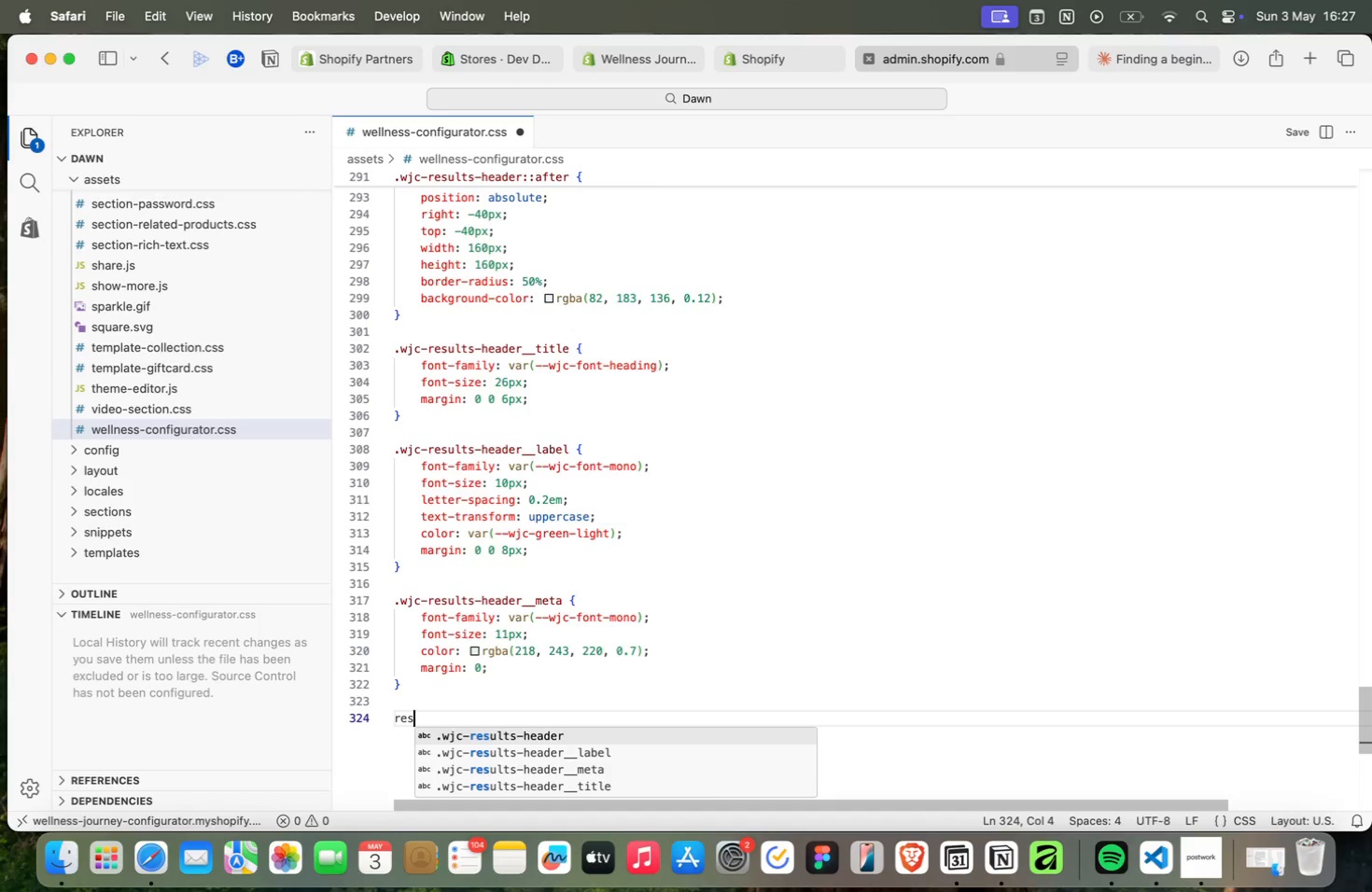 
key(ArrowDown)
 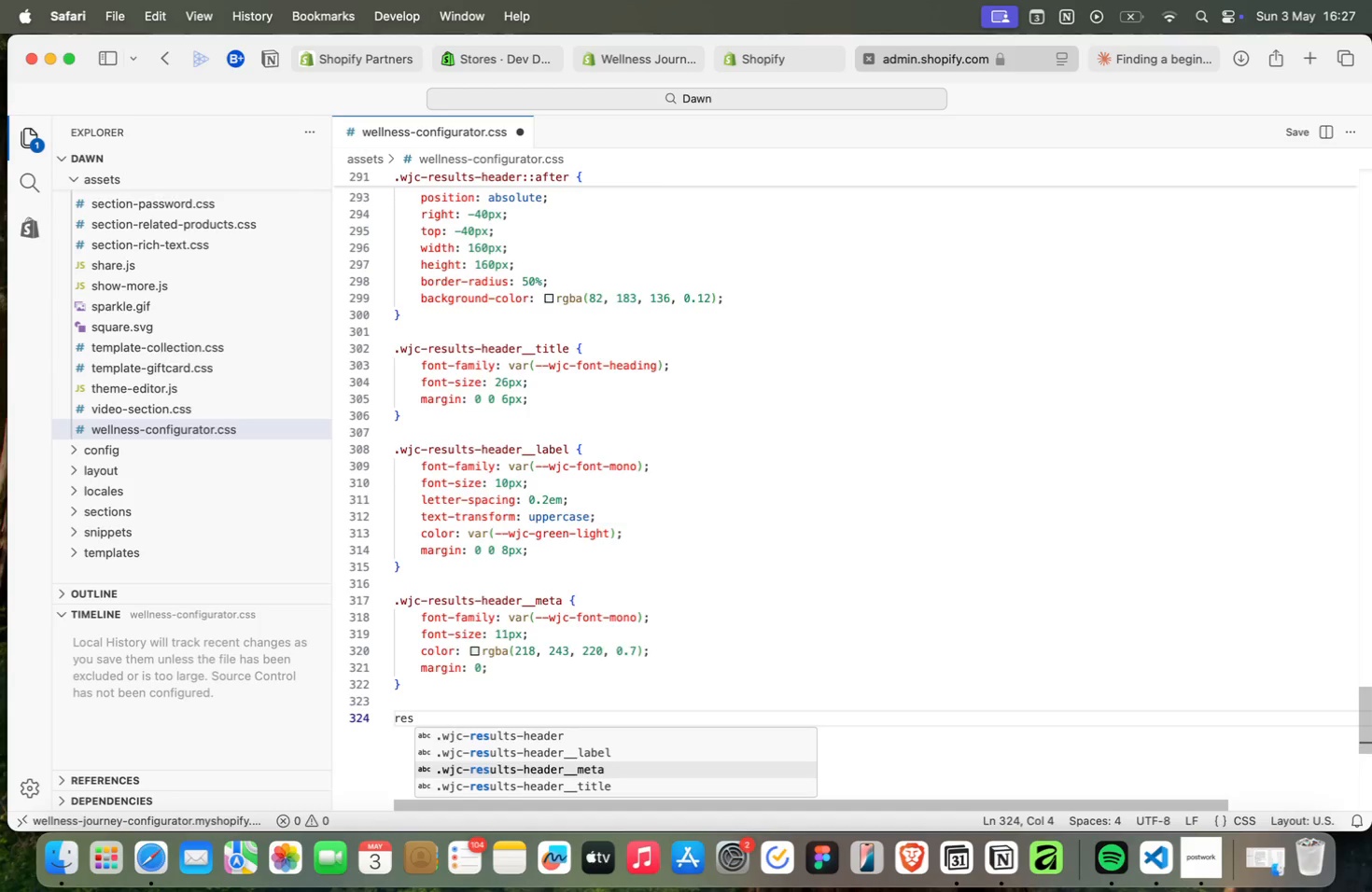 
key(ArrowDown)
 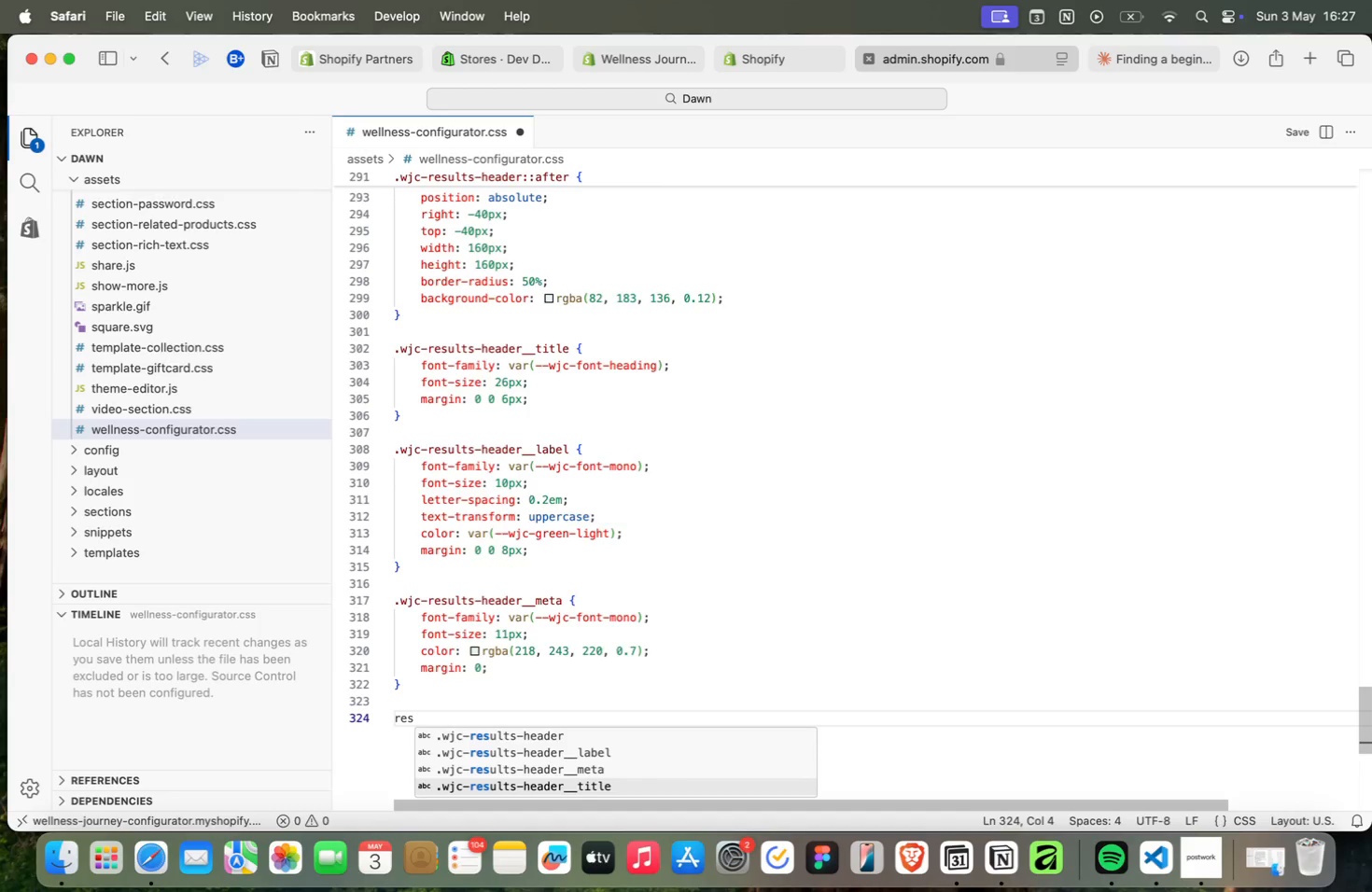 
key(ArrowDown)
 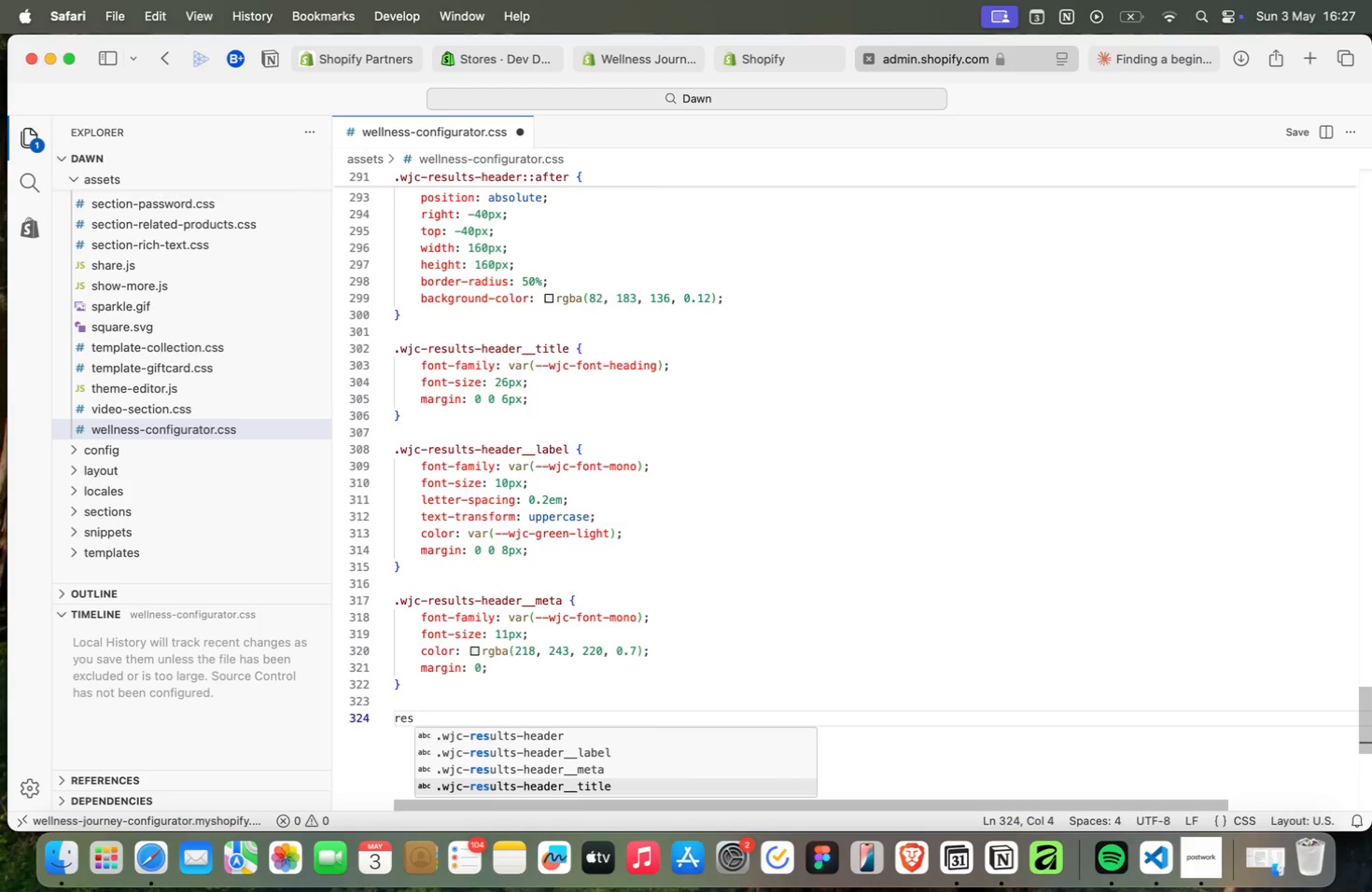 
key(Enter)
 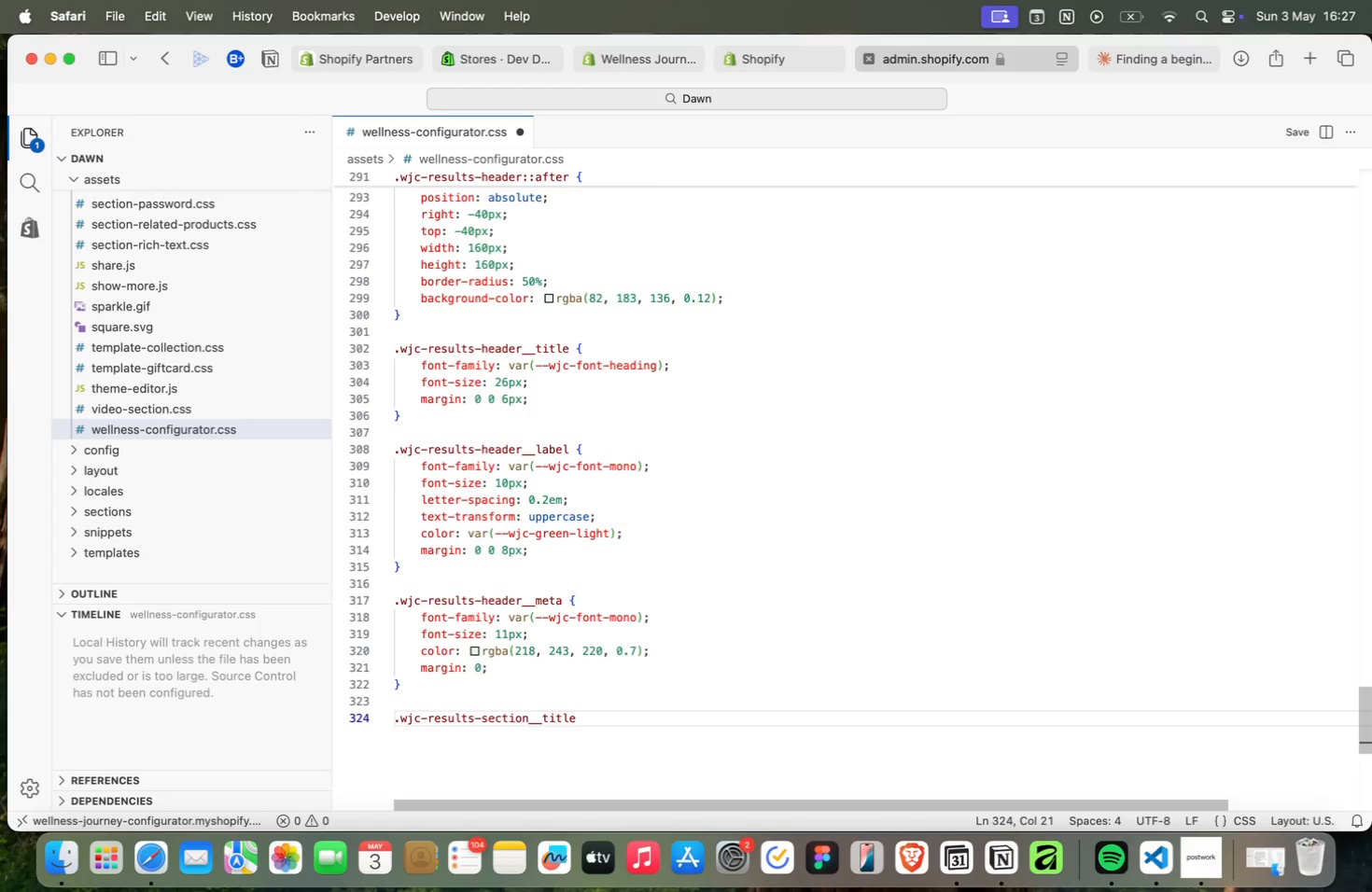 
hold_key(key=ArrowLeft, duration=0.99)
 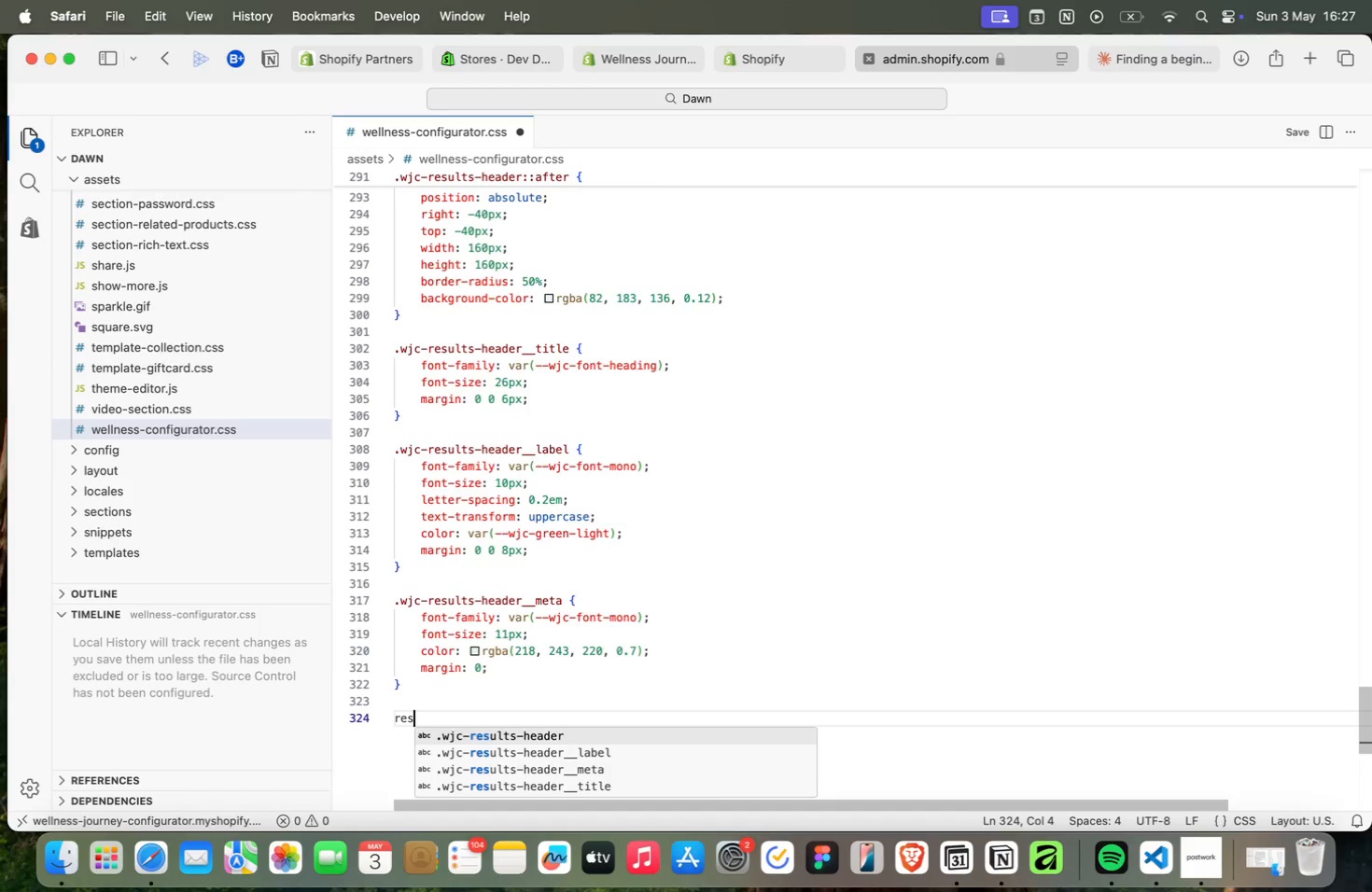 
key(Backspace)
key(Backspace)
key(Backspace)
key(Backspace)
key(Backspace)
key(Backspace)
type(section)
 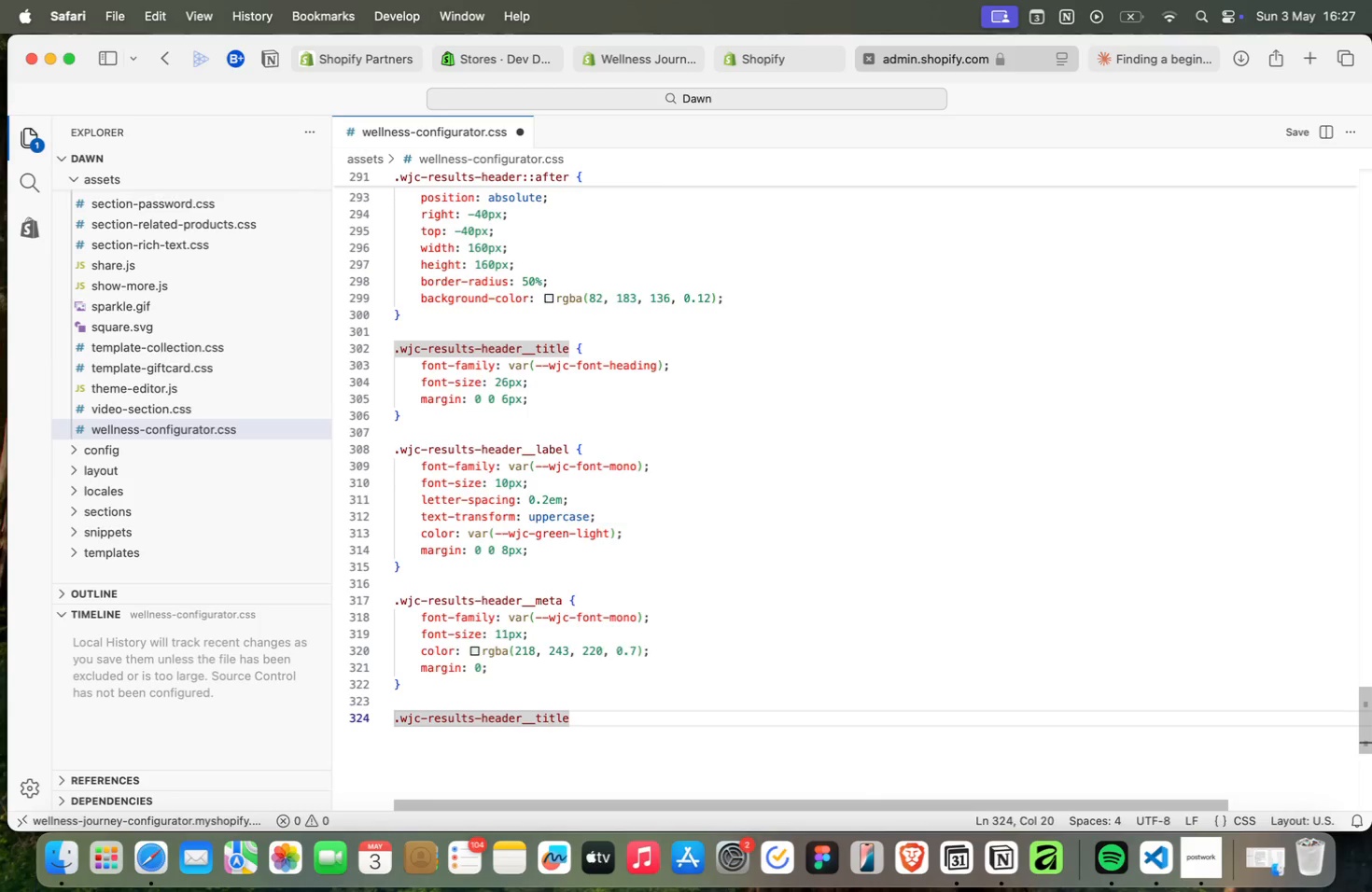 
wait(10.31)
 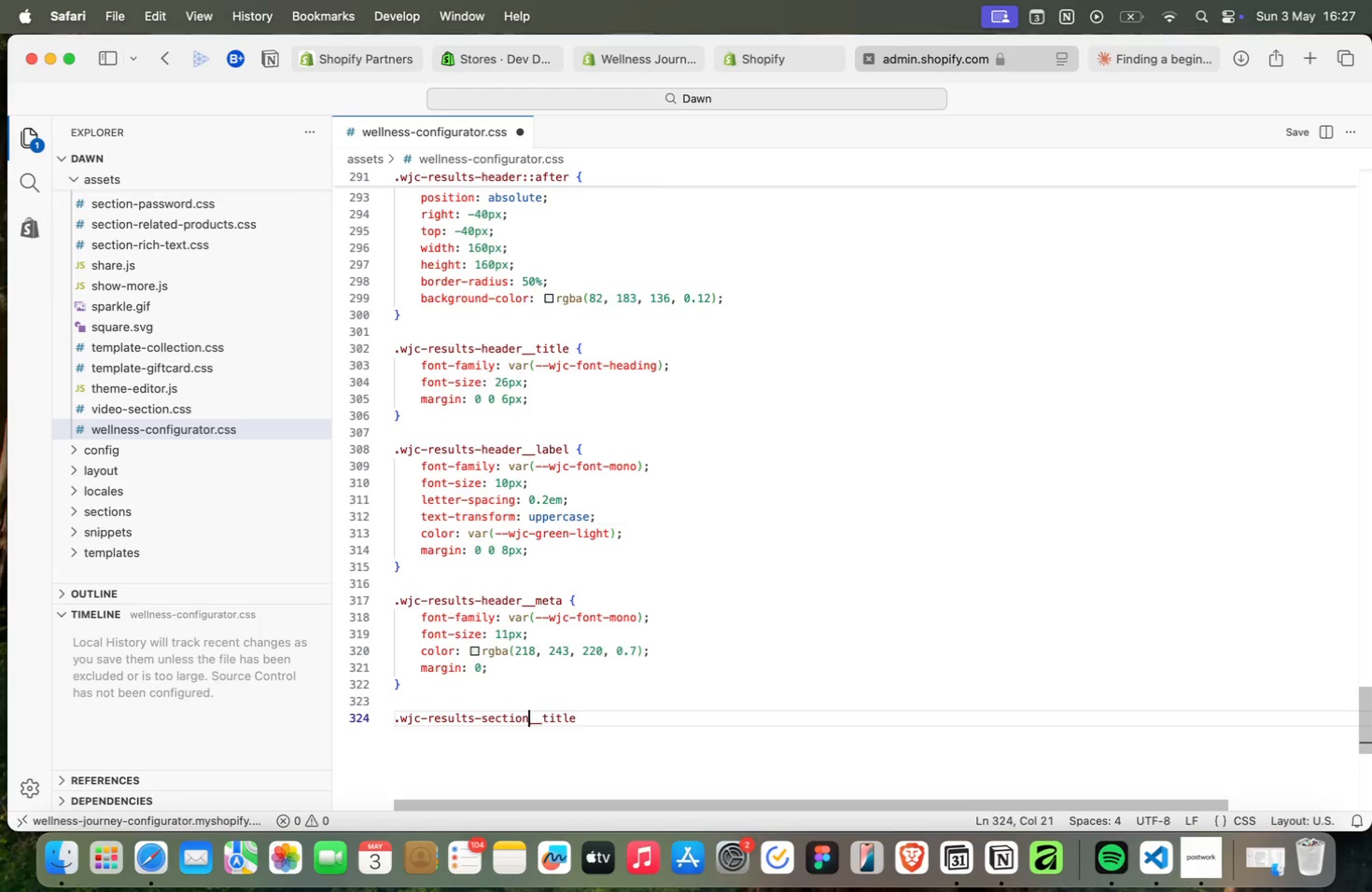 
key(Meta+ArrowRight)
 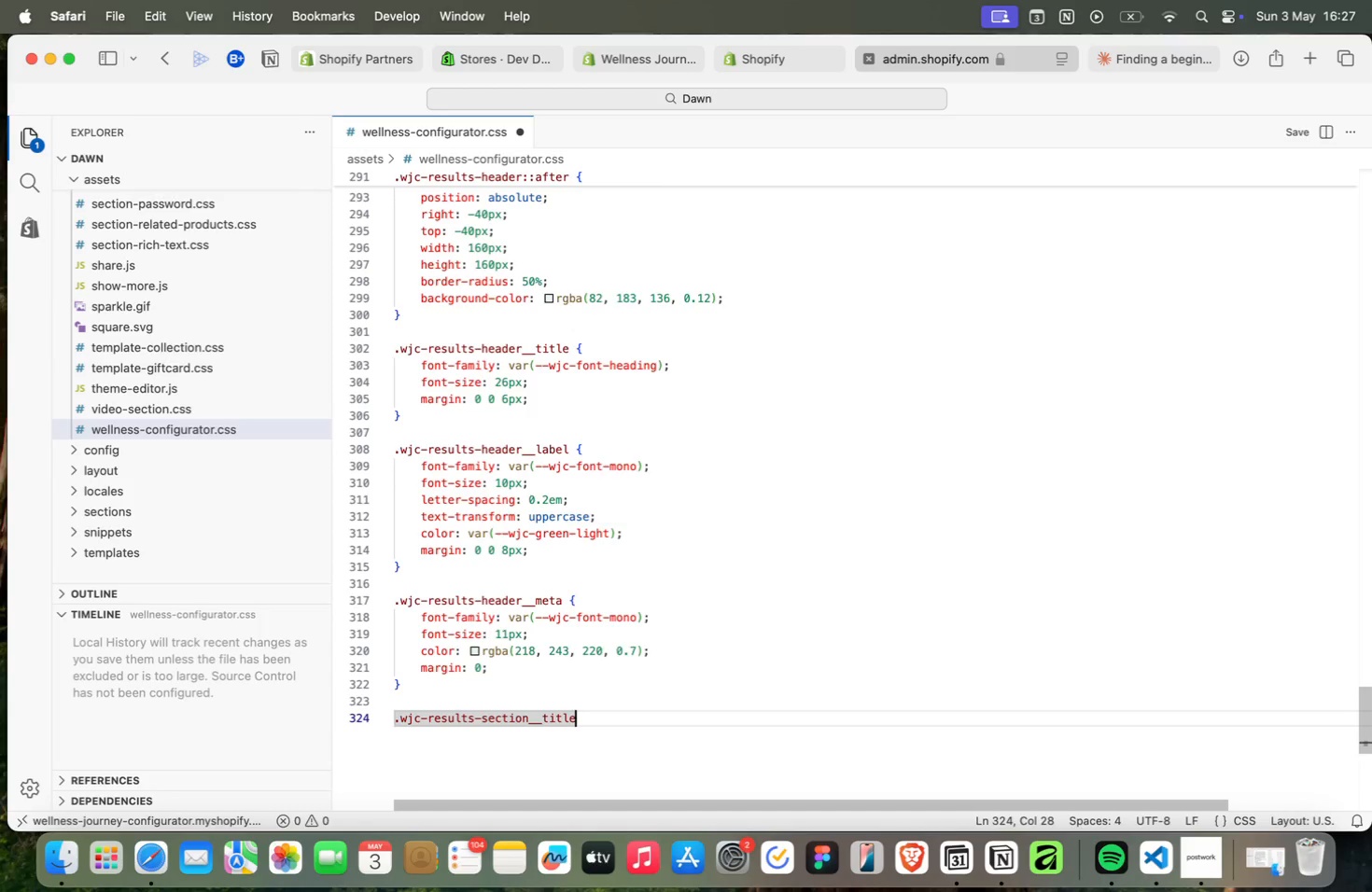 
key(Space)
 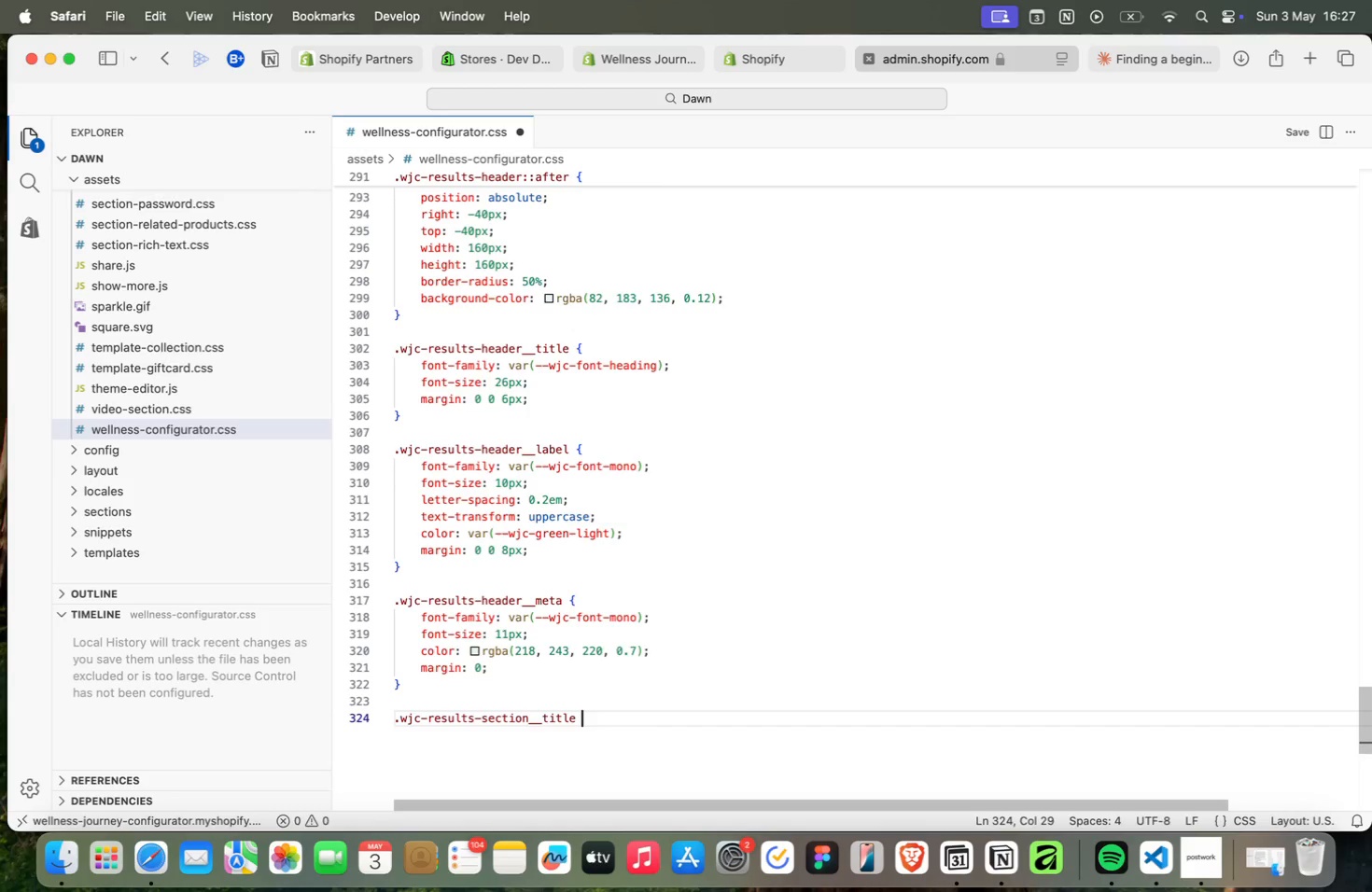 
key(Shift+BracketLeft)
 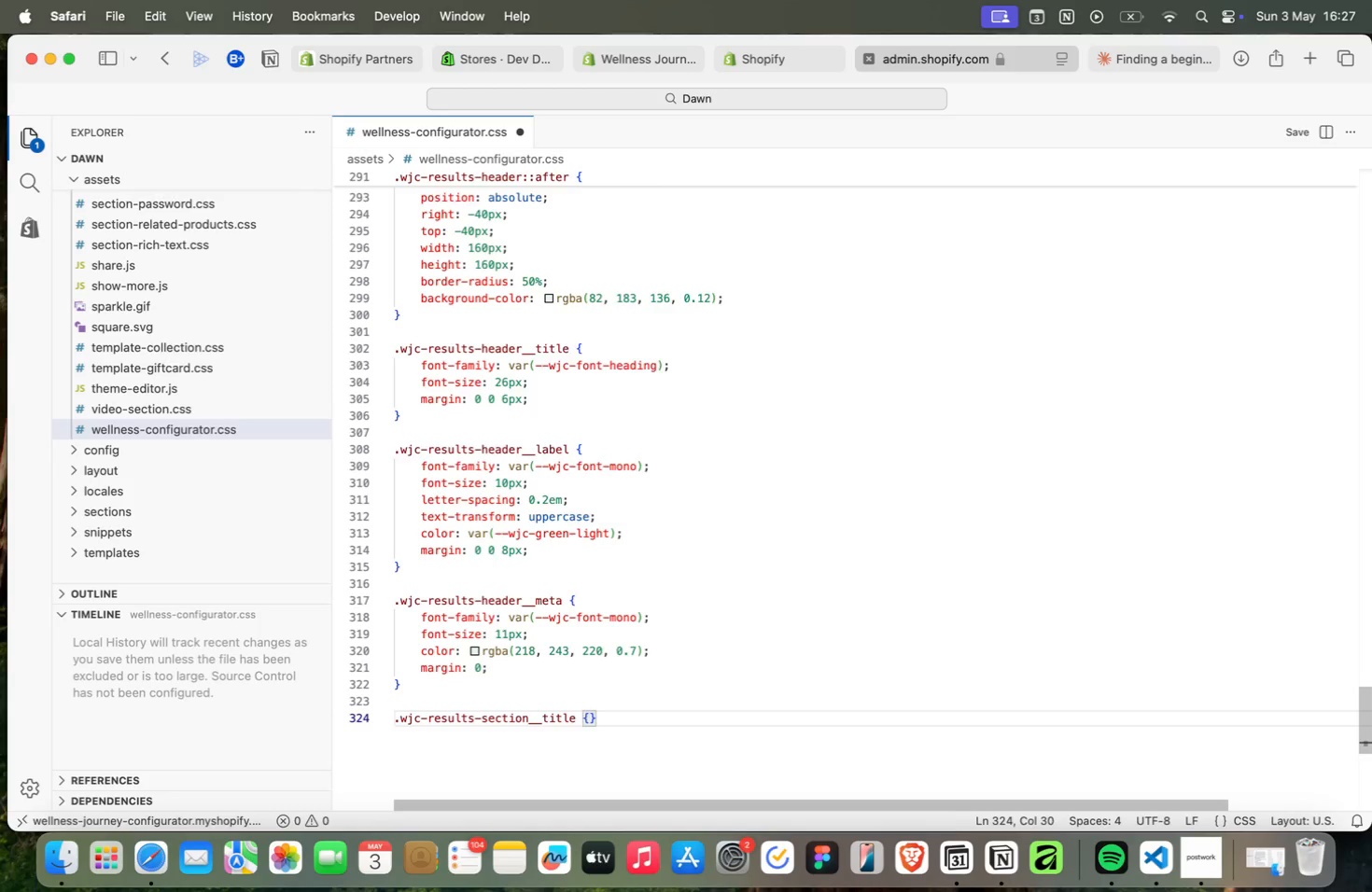 
key(Enter)
 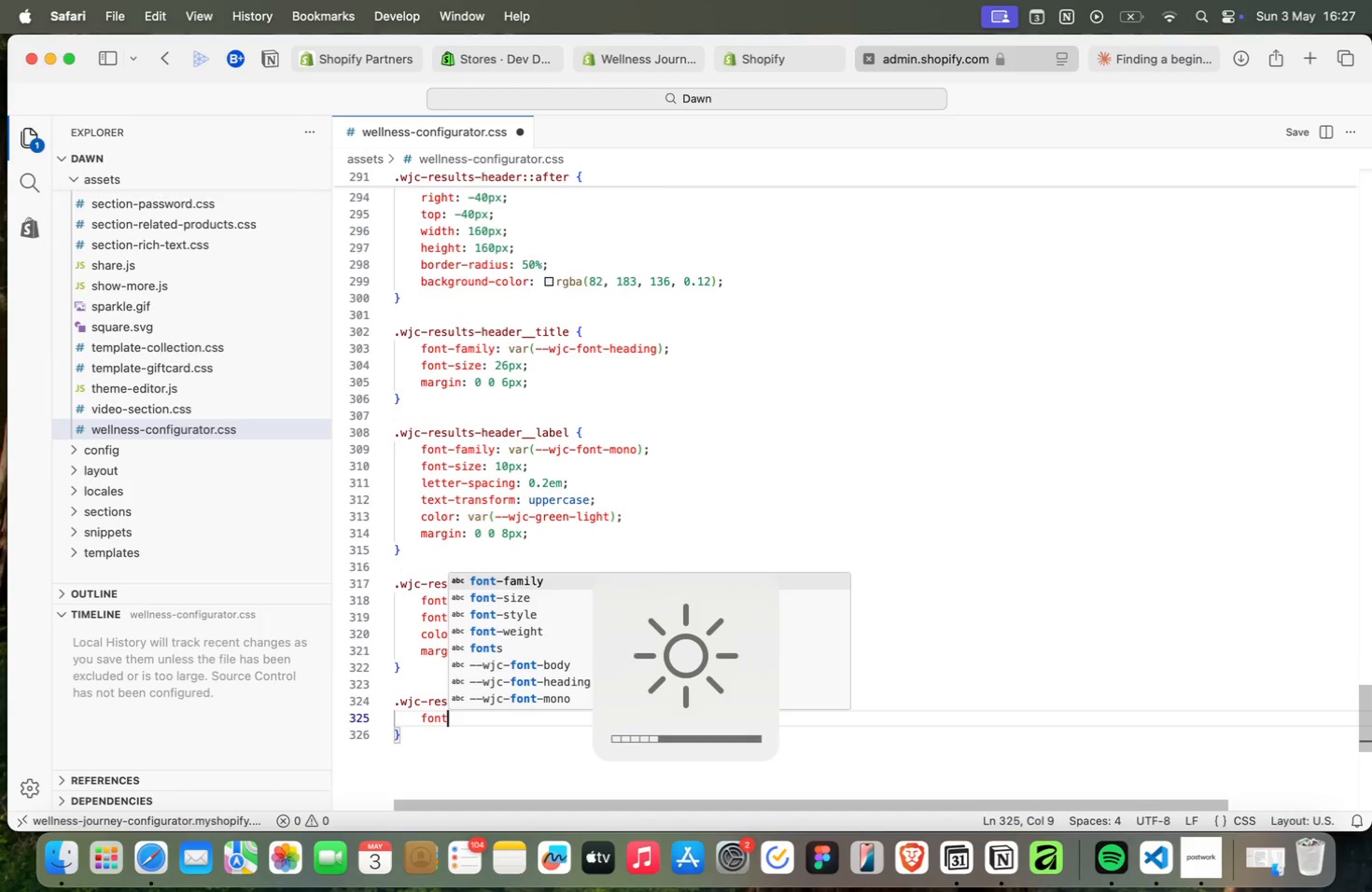 
type(font)
 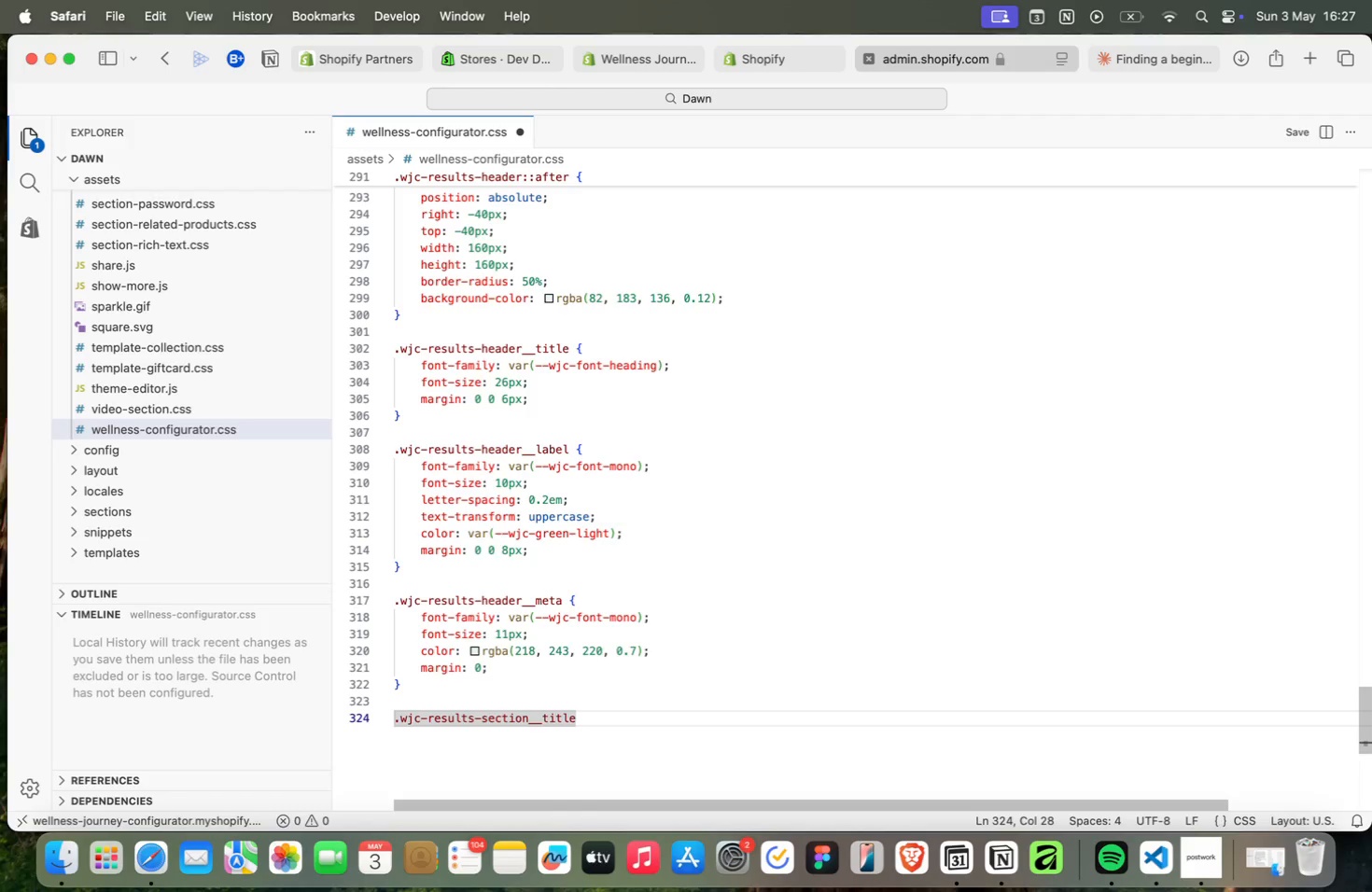 
key(Meta+CommandLeft)
 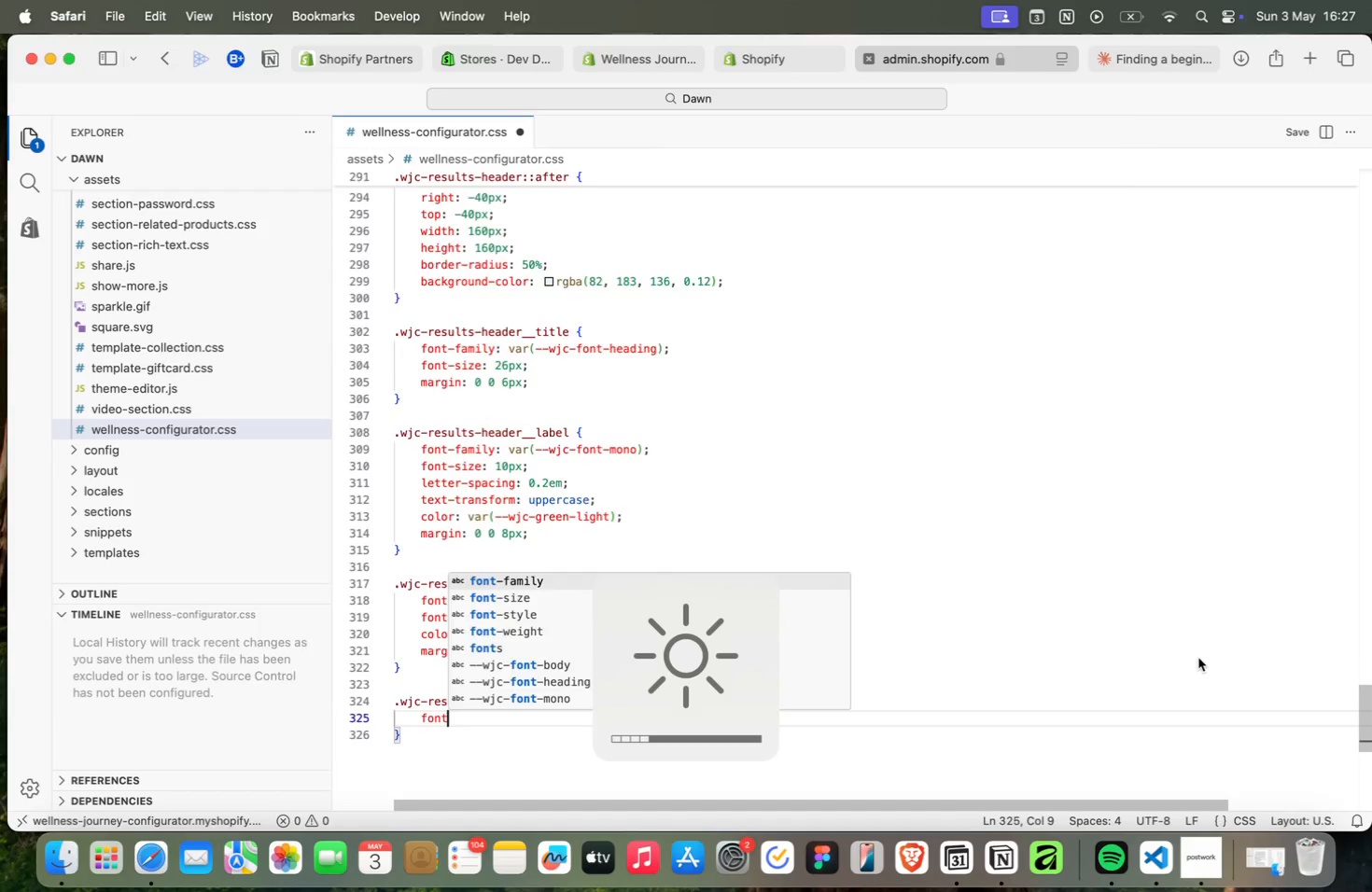 
key(Meta+Tab)